 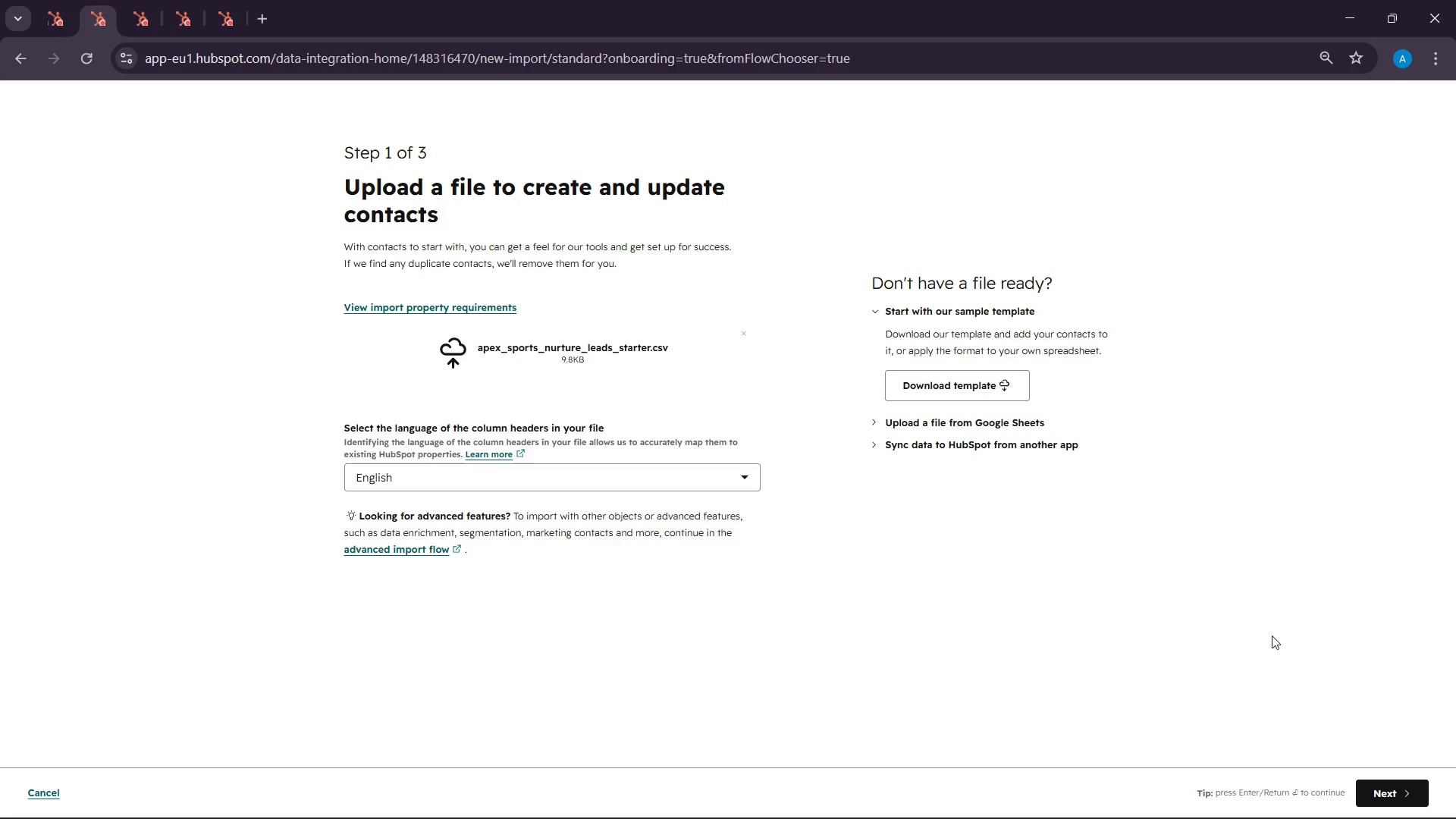 
left_click([1397, 787])
 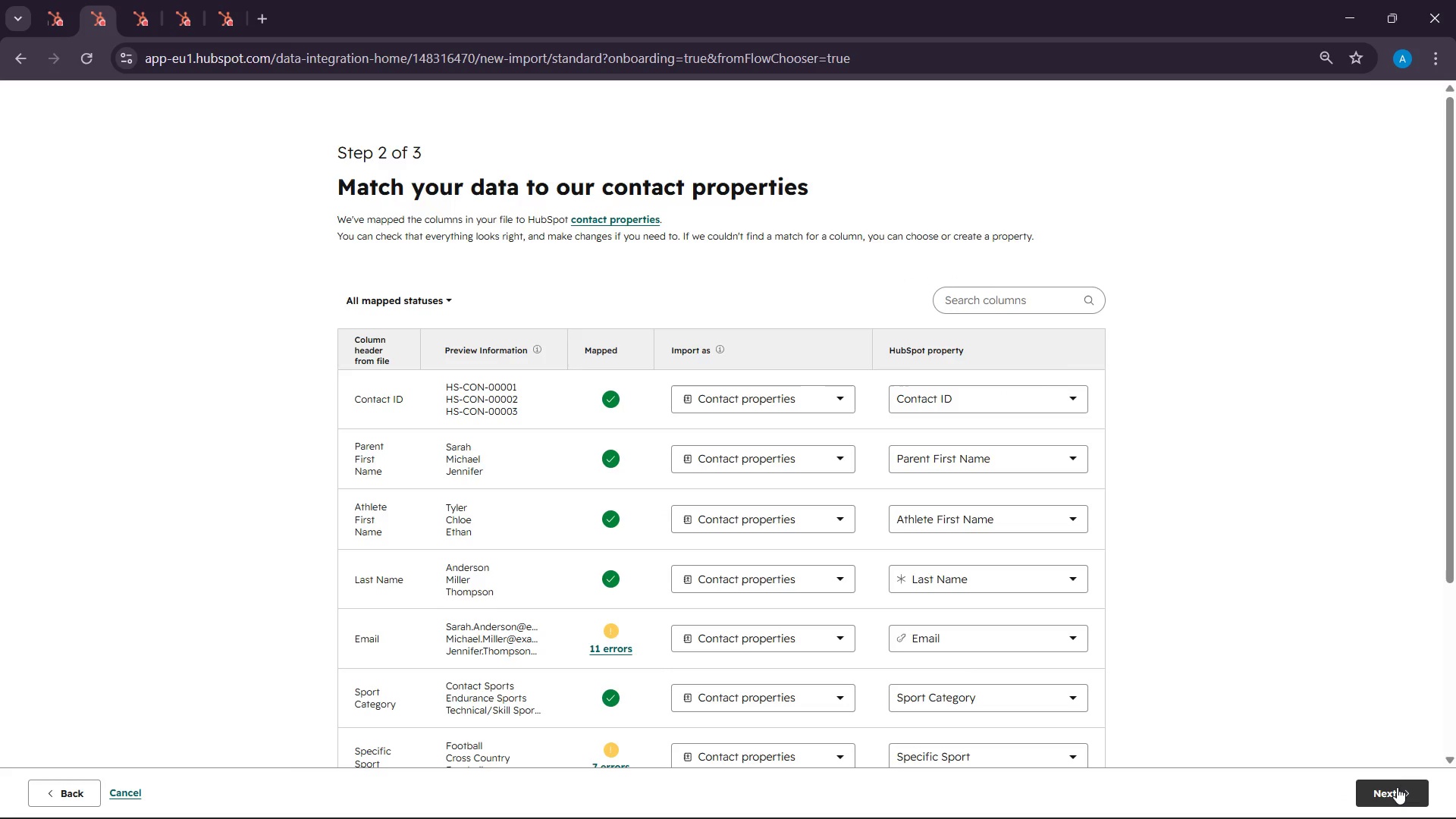 
wait(40.17)
 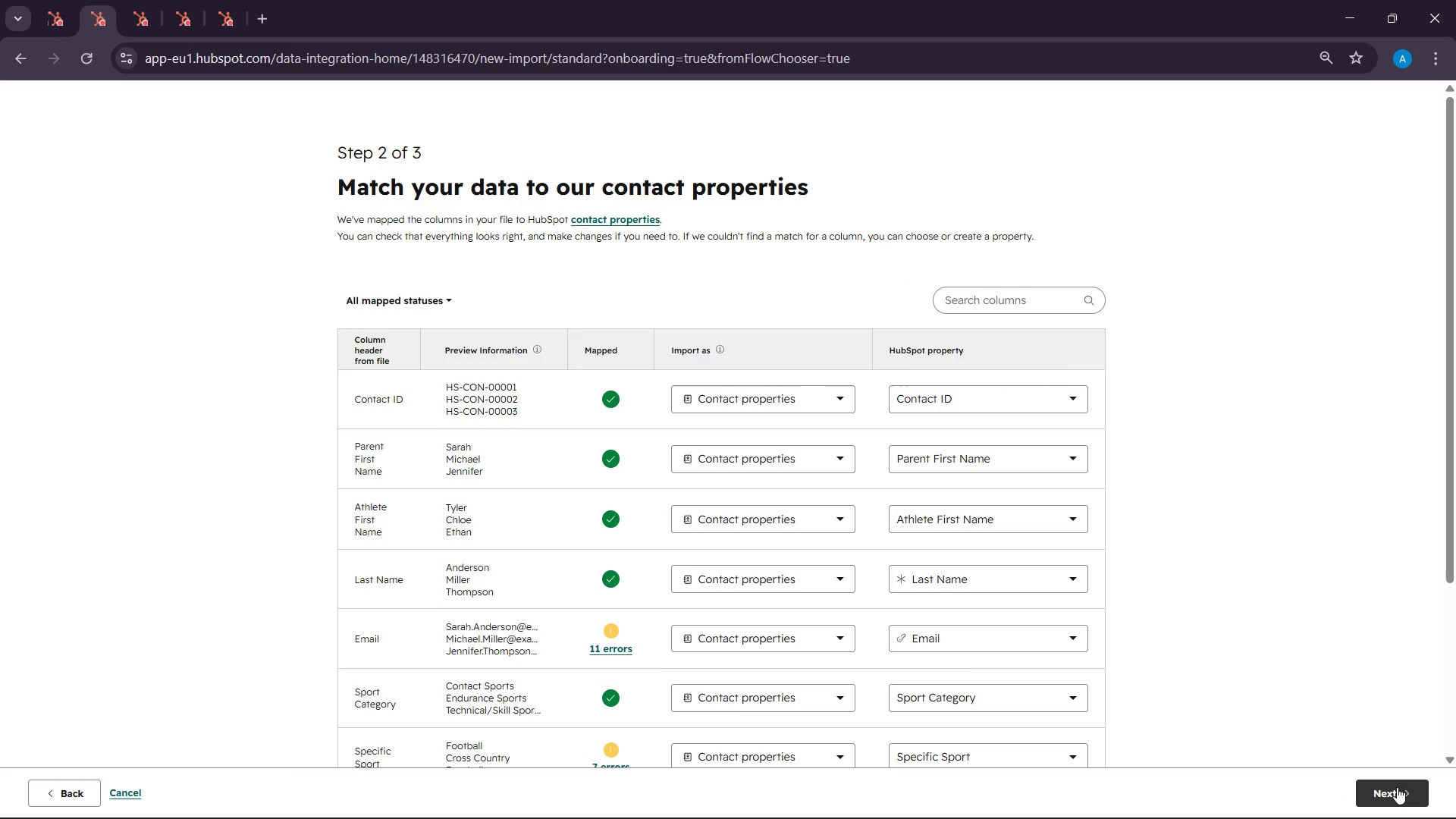 
left_click([613, 655])
 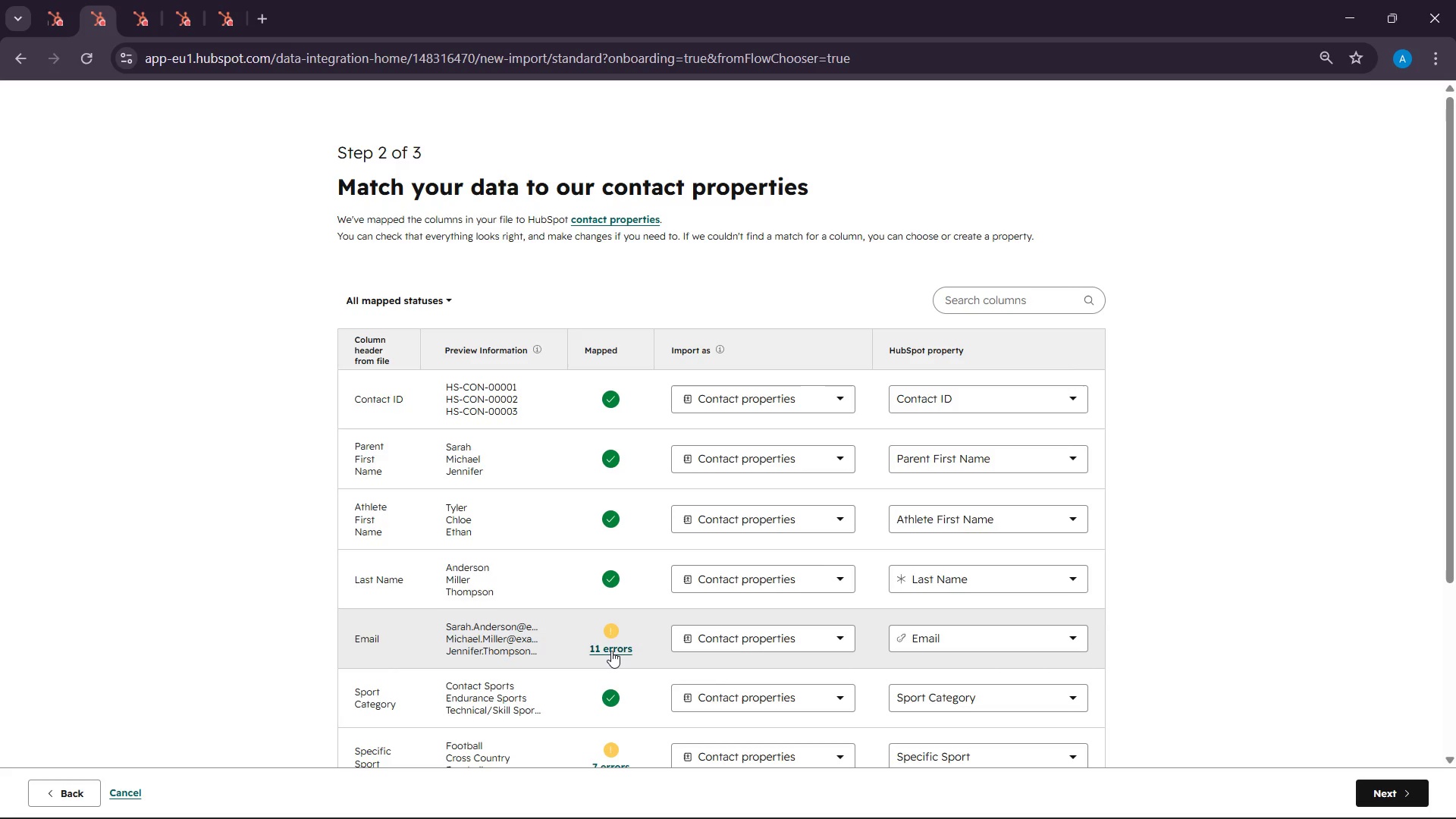 
left_click([611, 651])
 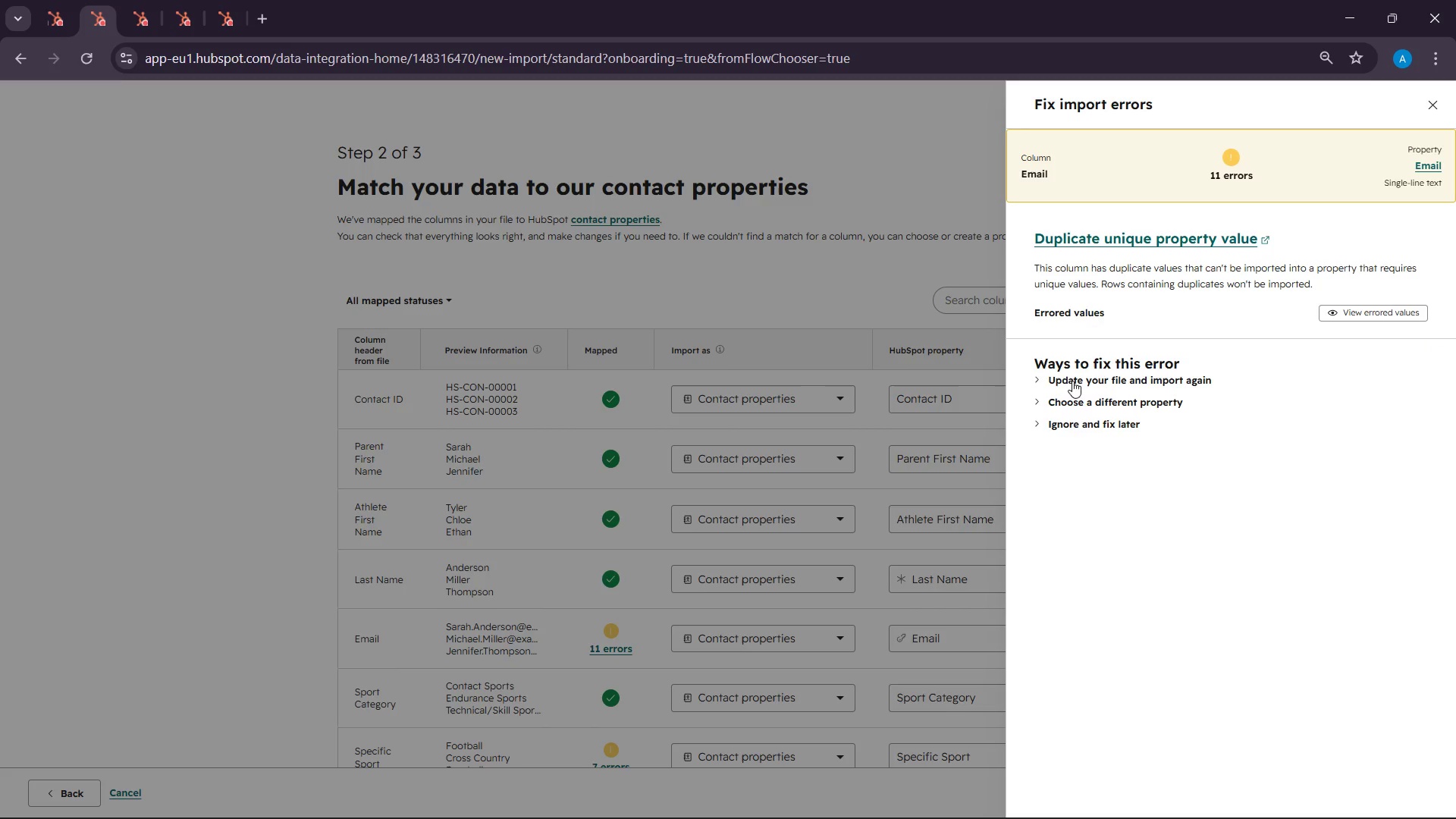 
left_click([1050, 386])
 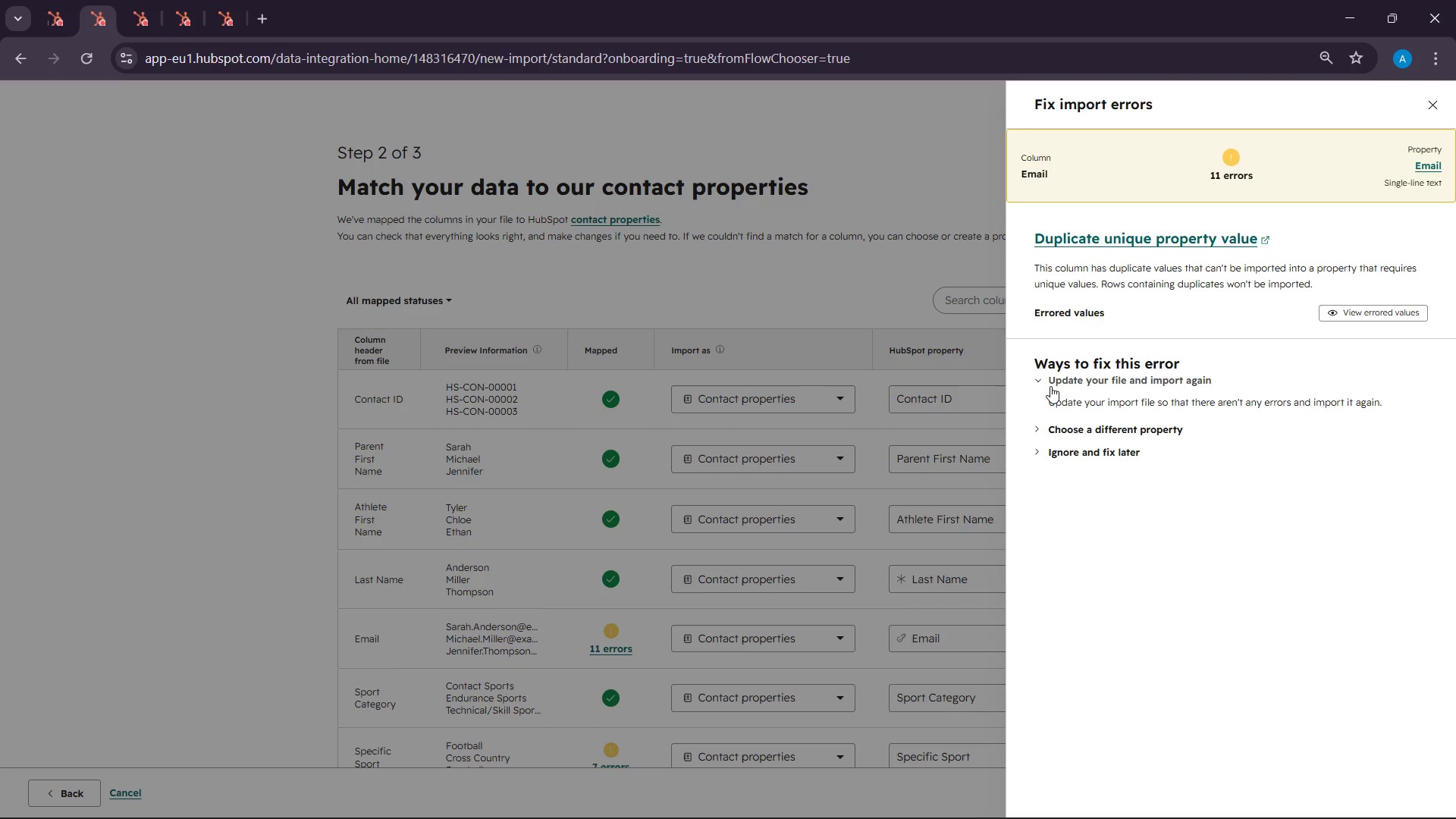 
left_click([1050, 386])
 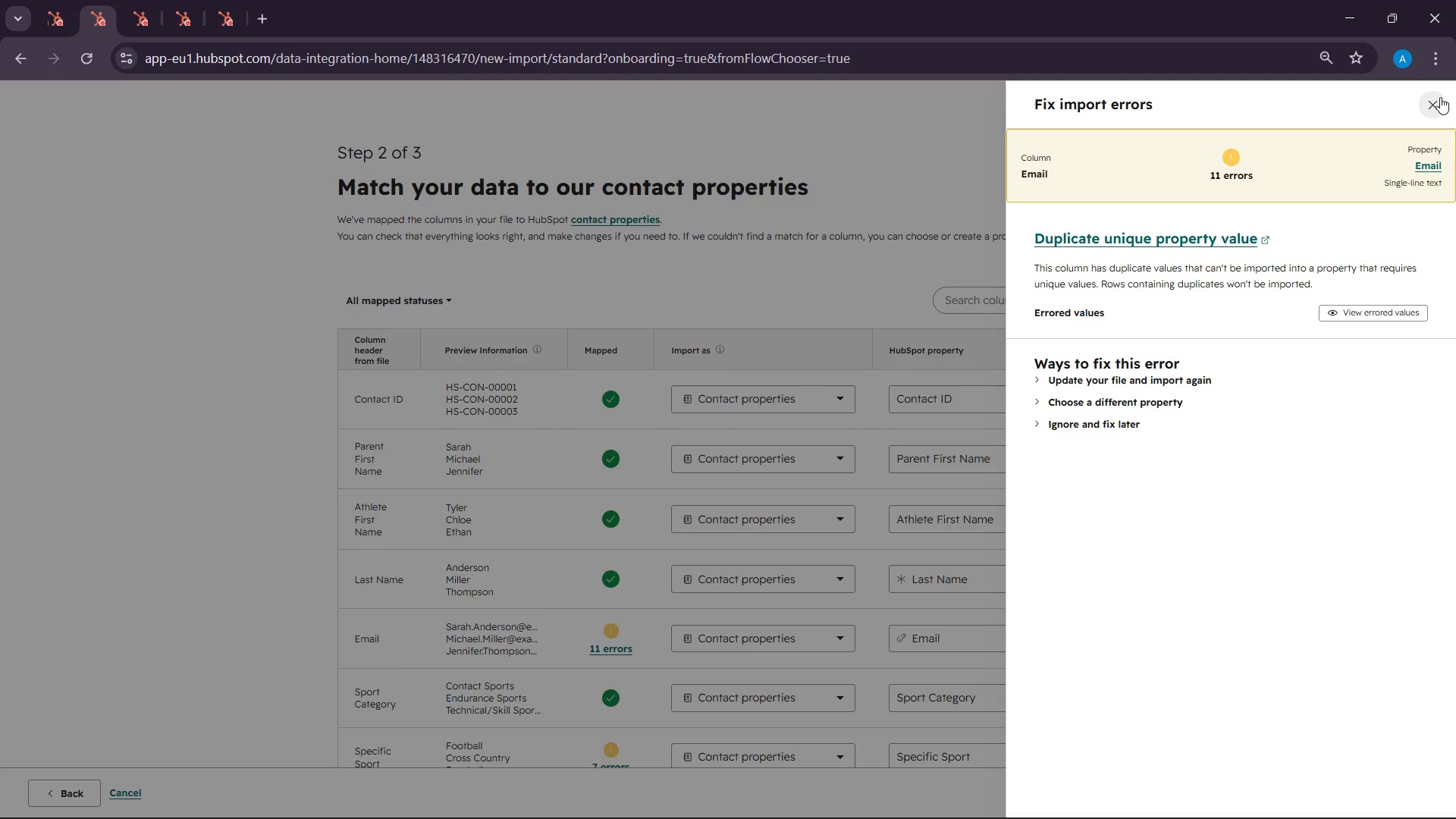 
wait(8.61)
 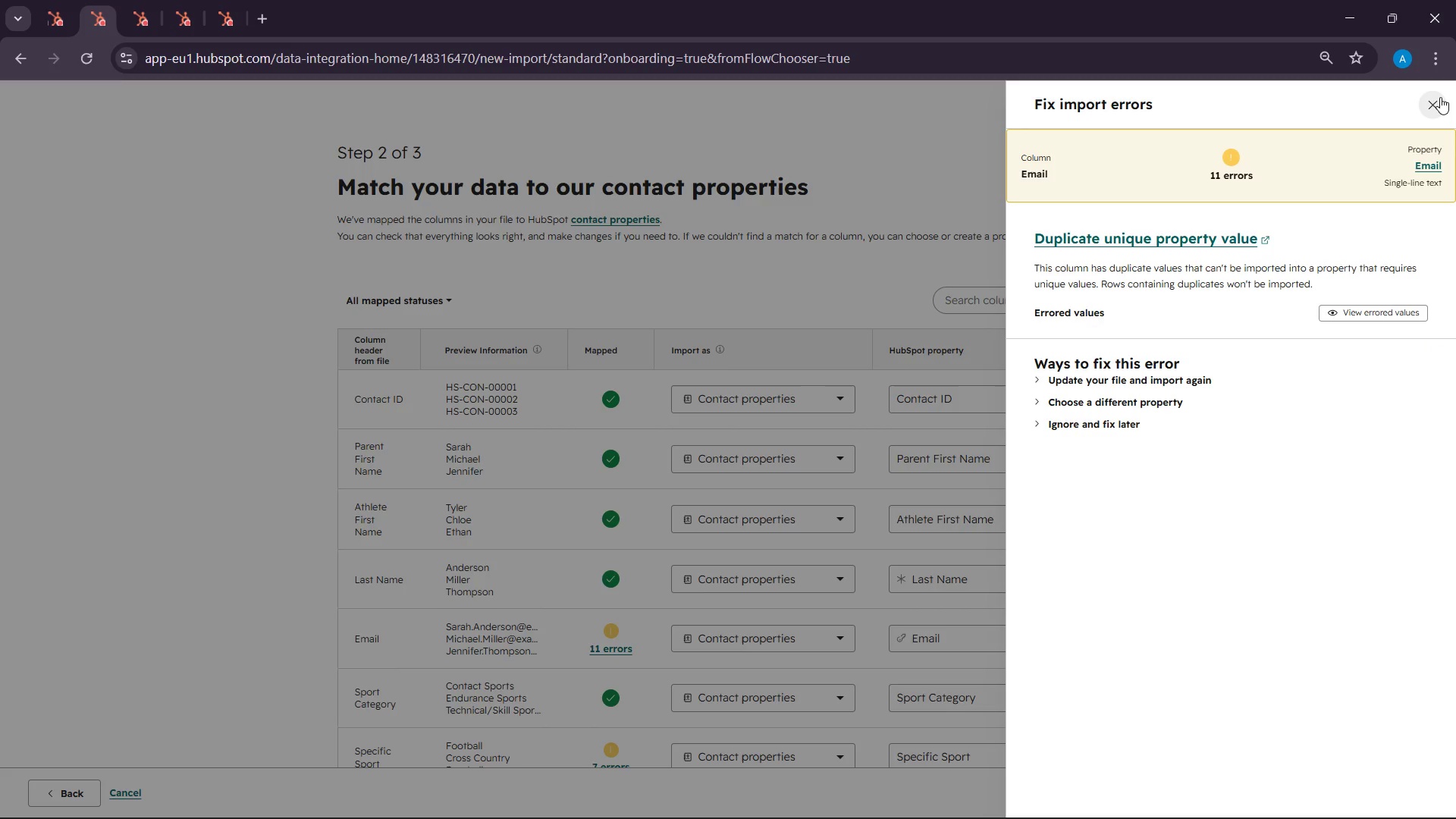 
left_click([1435, 99])
 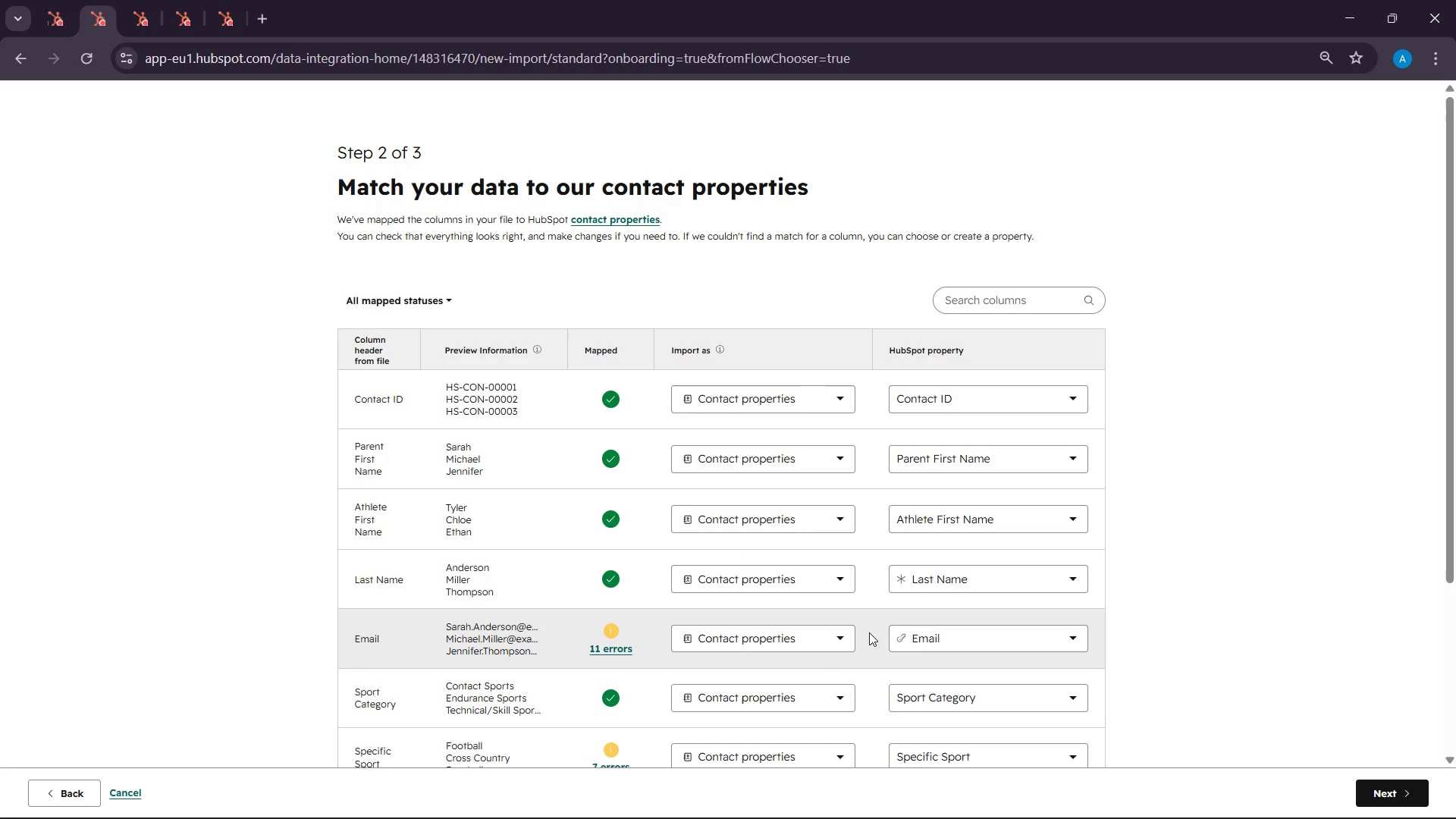 
left_click([987, 639])
 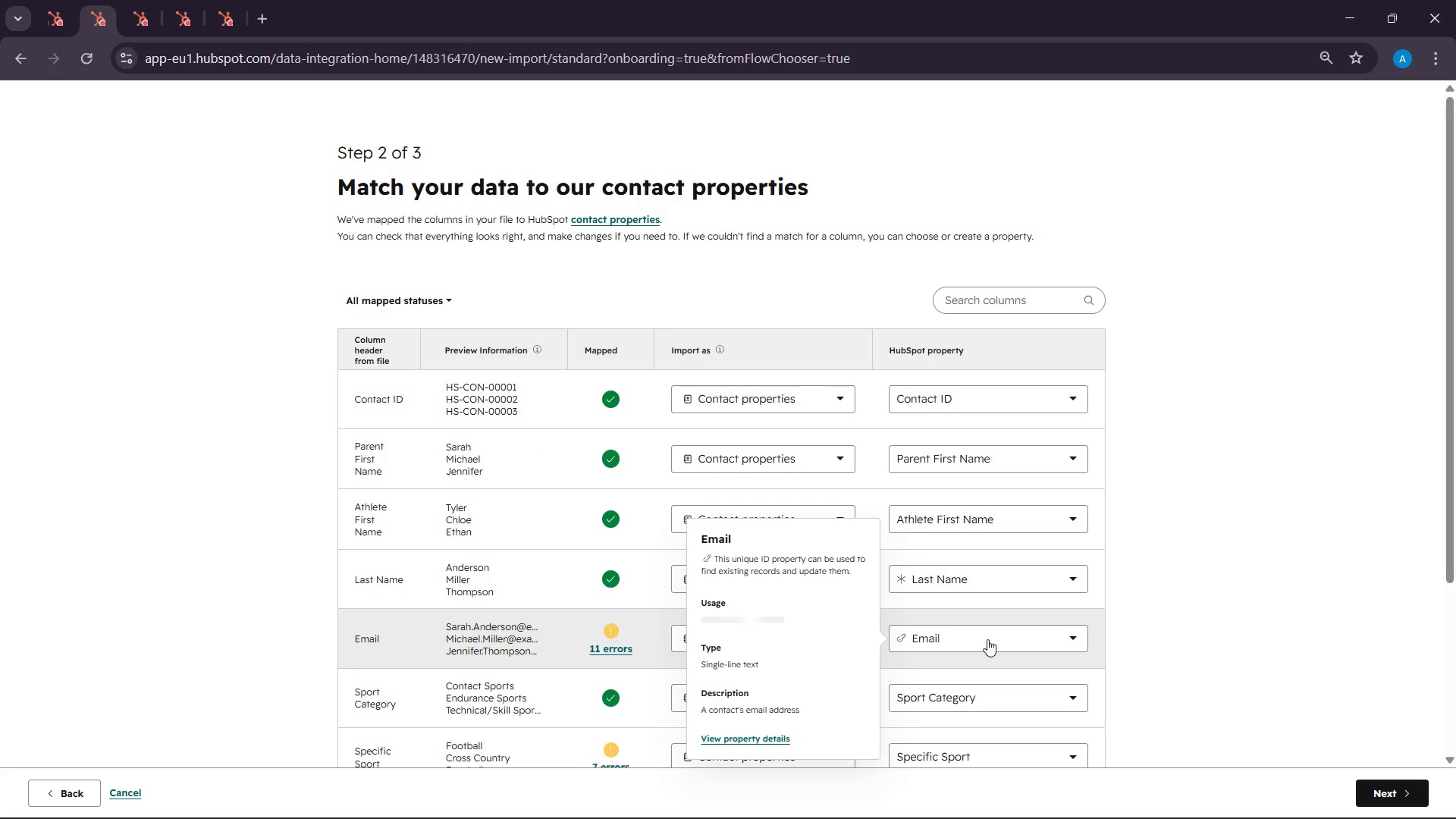 
left_click([987, 639])
 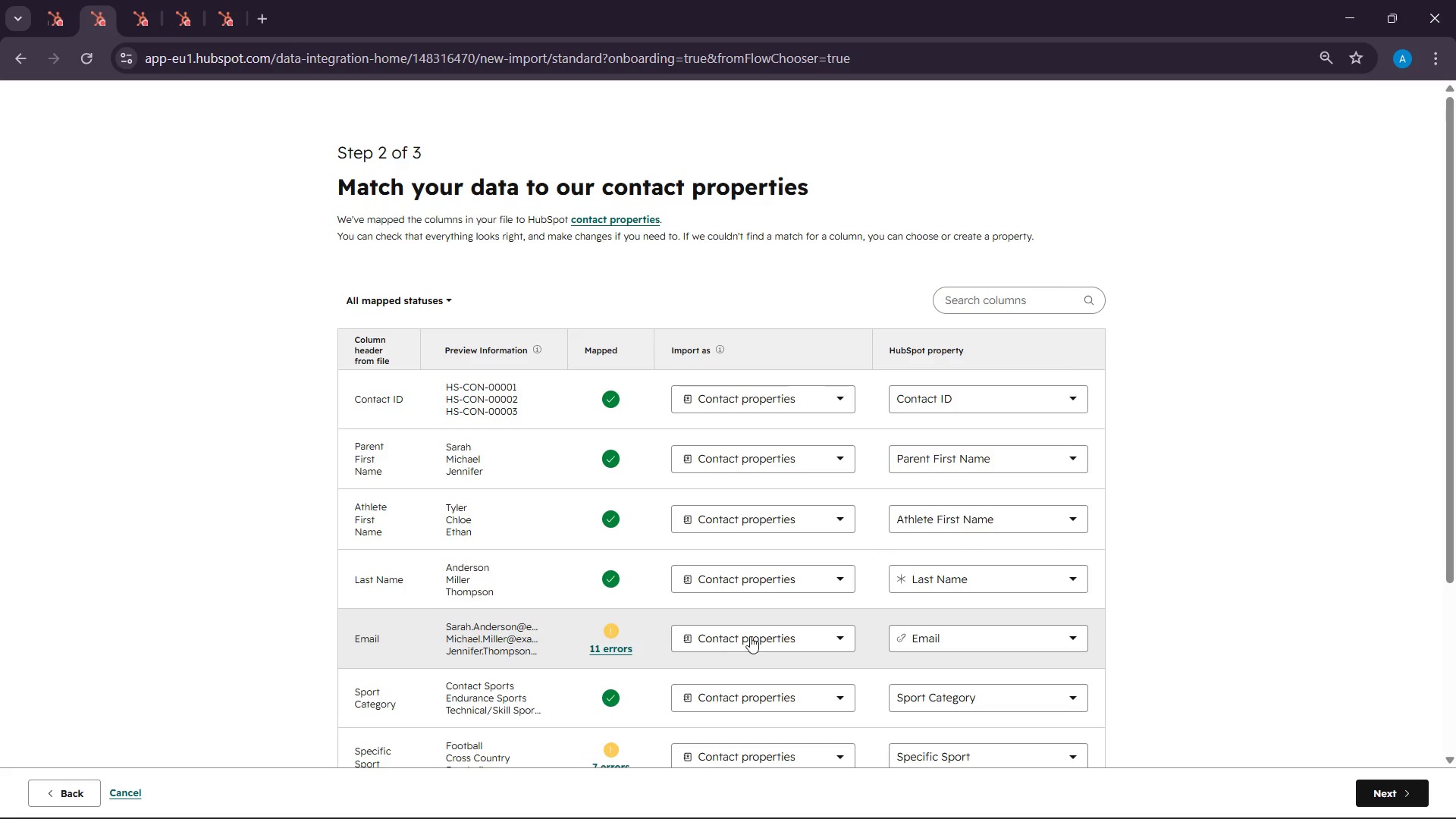 
scroll: coordinate [563, 626], scroll_direction: down, amount: 2.0
 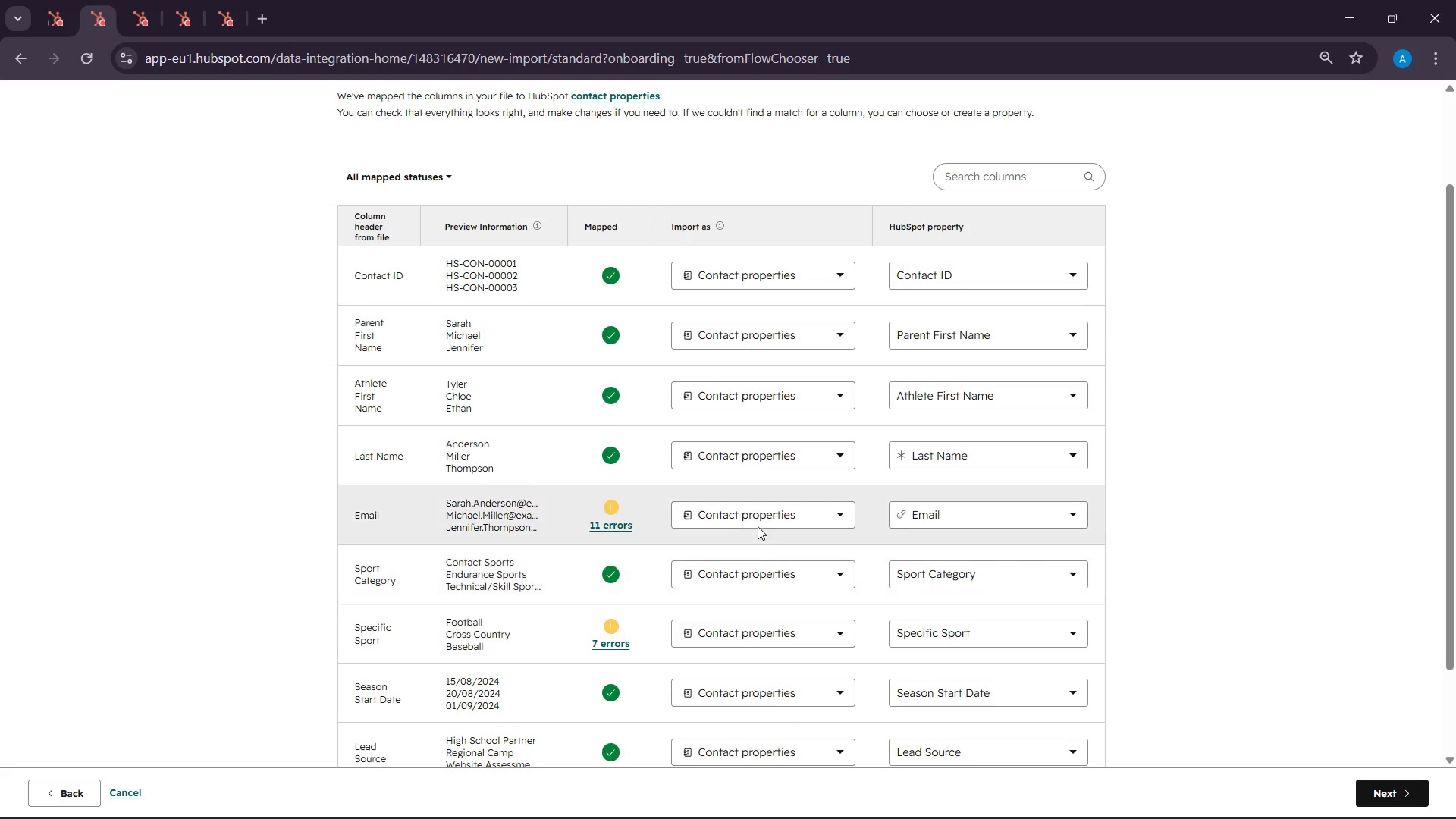 
left_click([766, 520])
 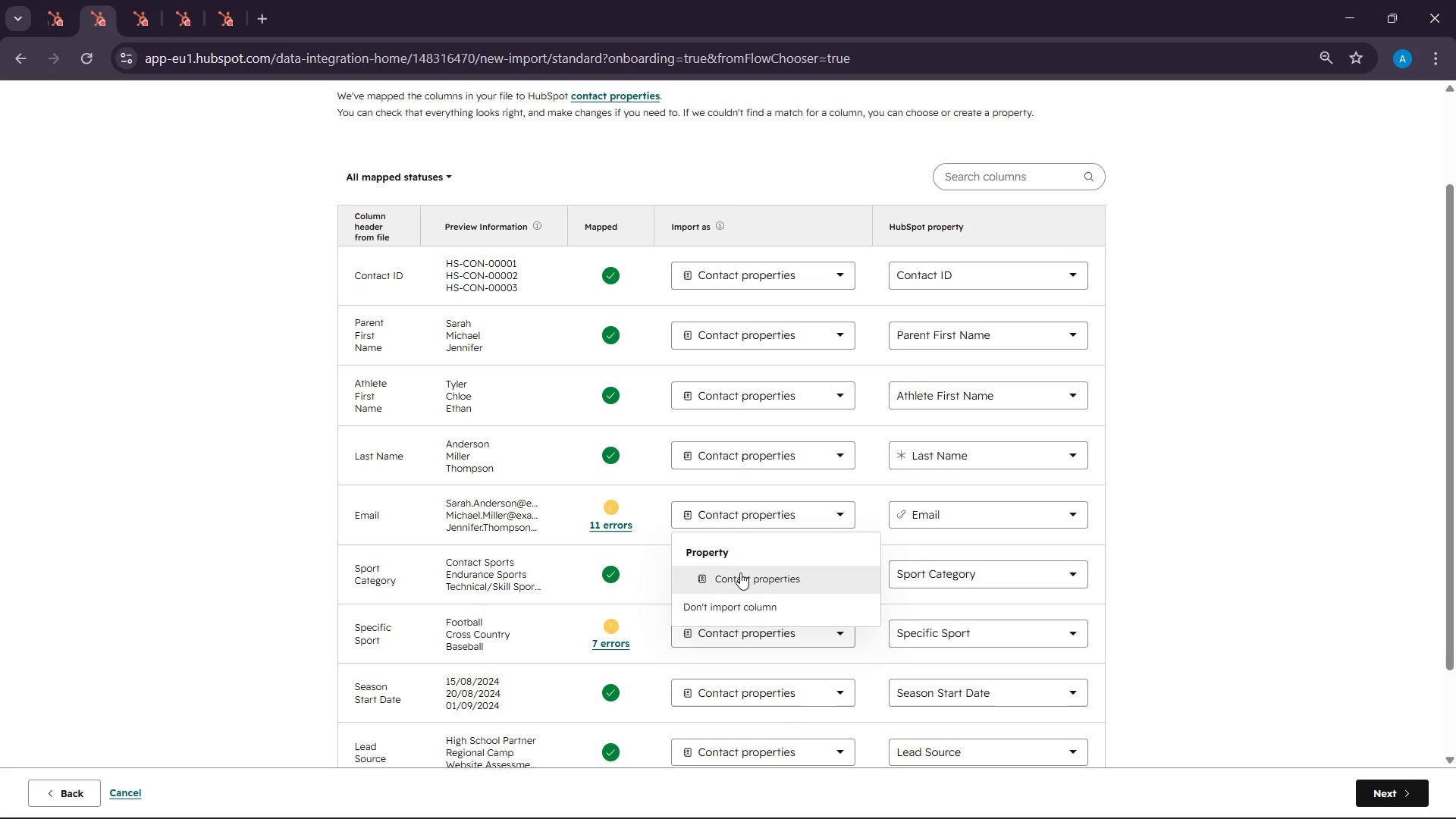 
left_click([738, 581])
 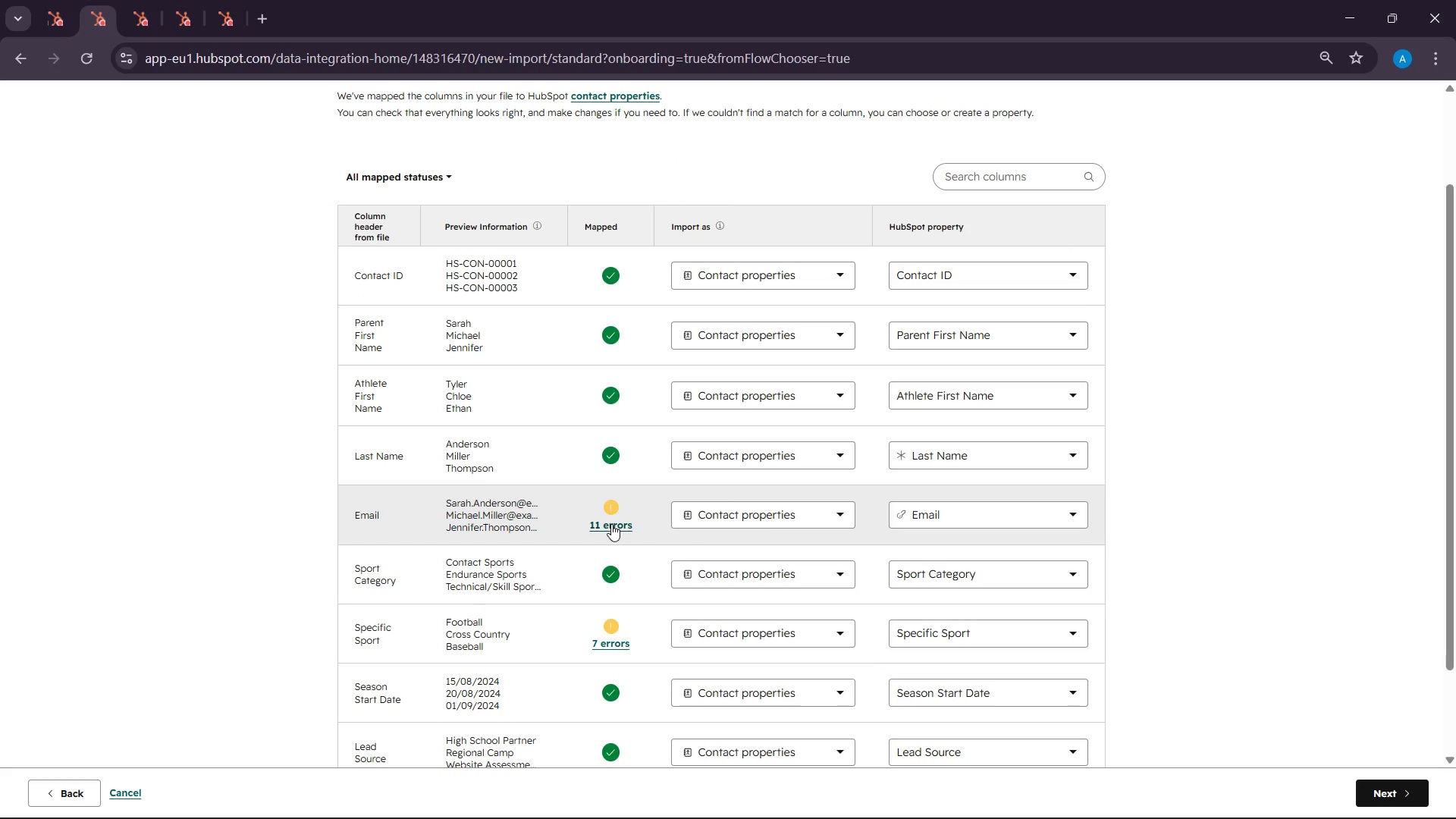 
wait(6.8)
 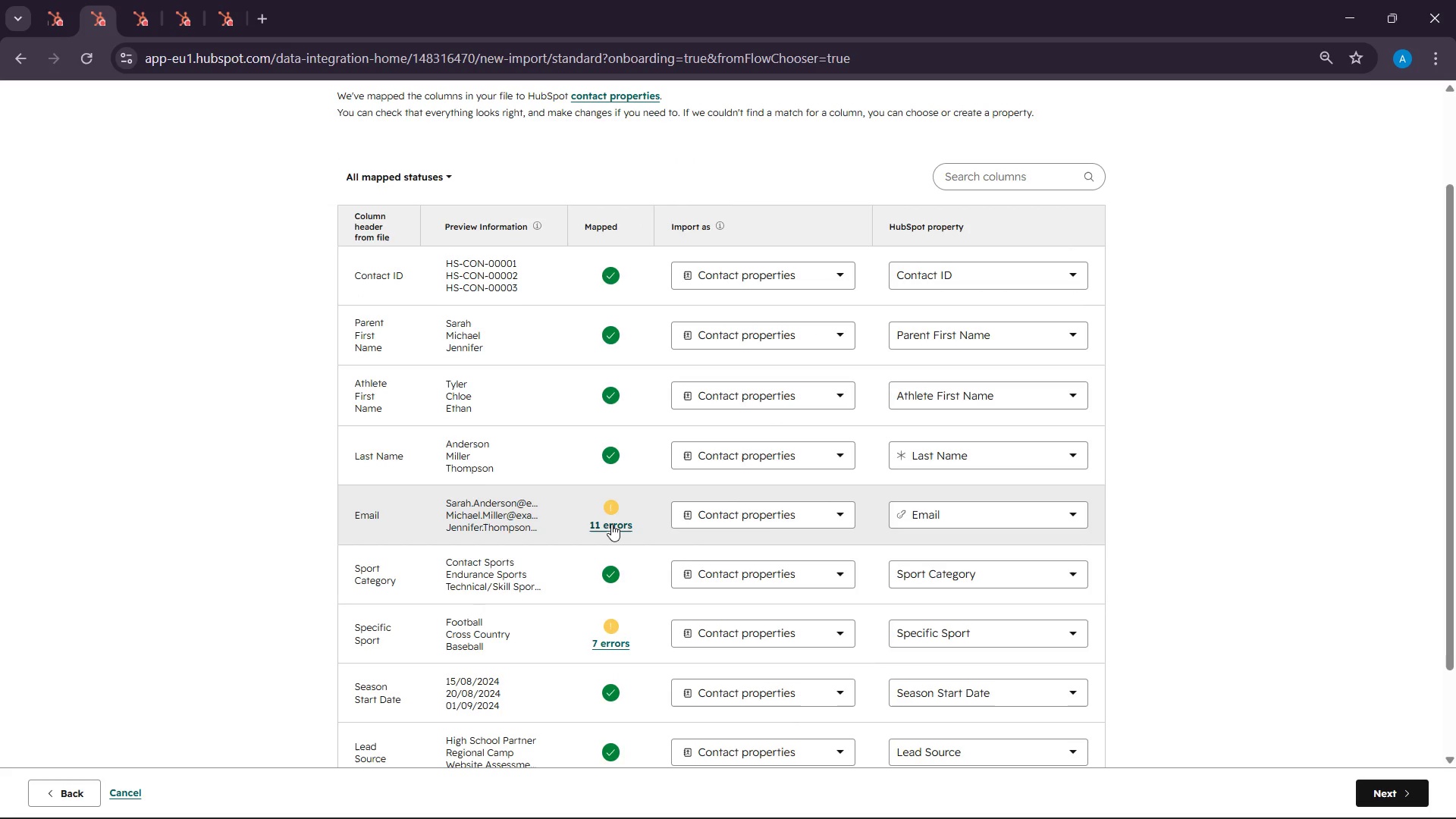 
left_click([611, 524])
 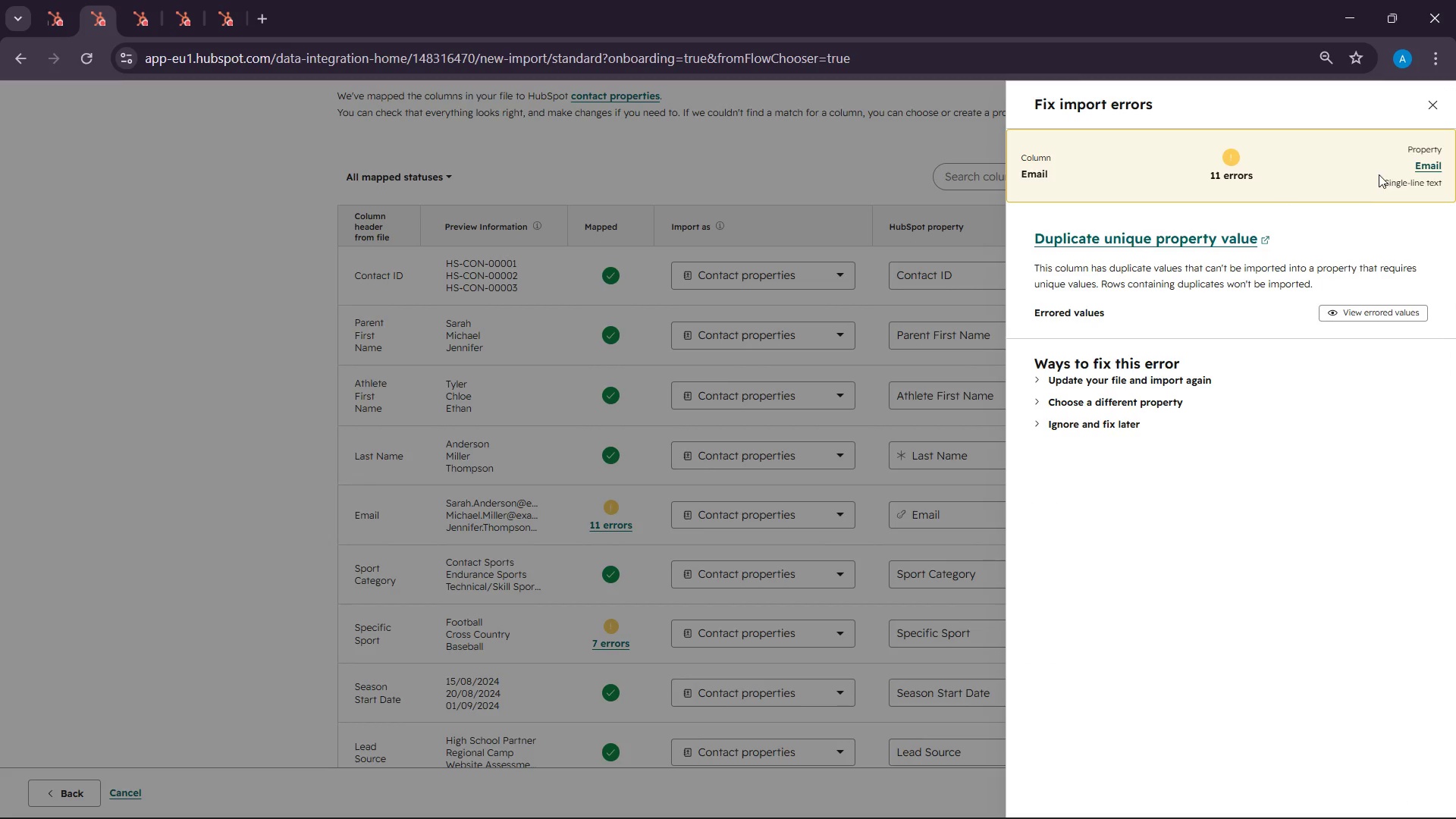 
wait(10.33)
 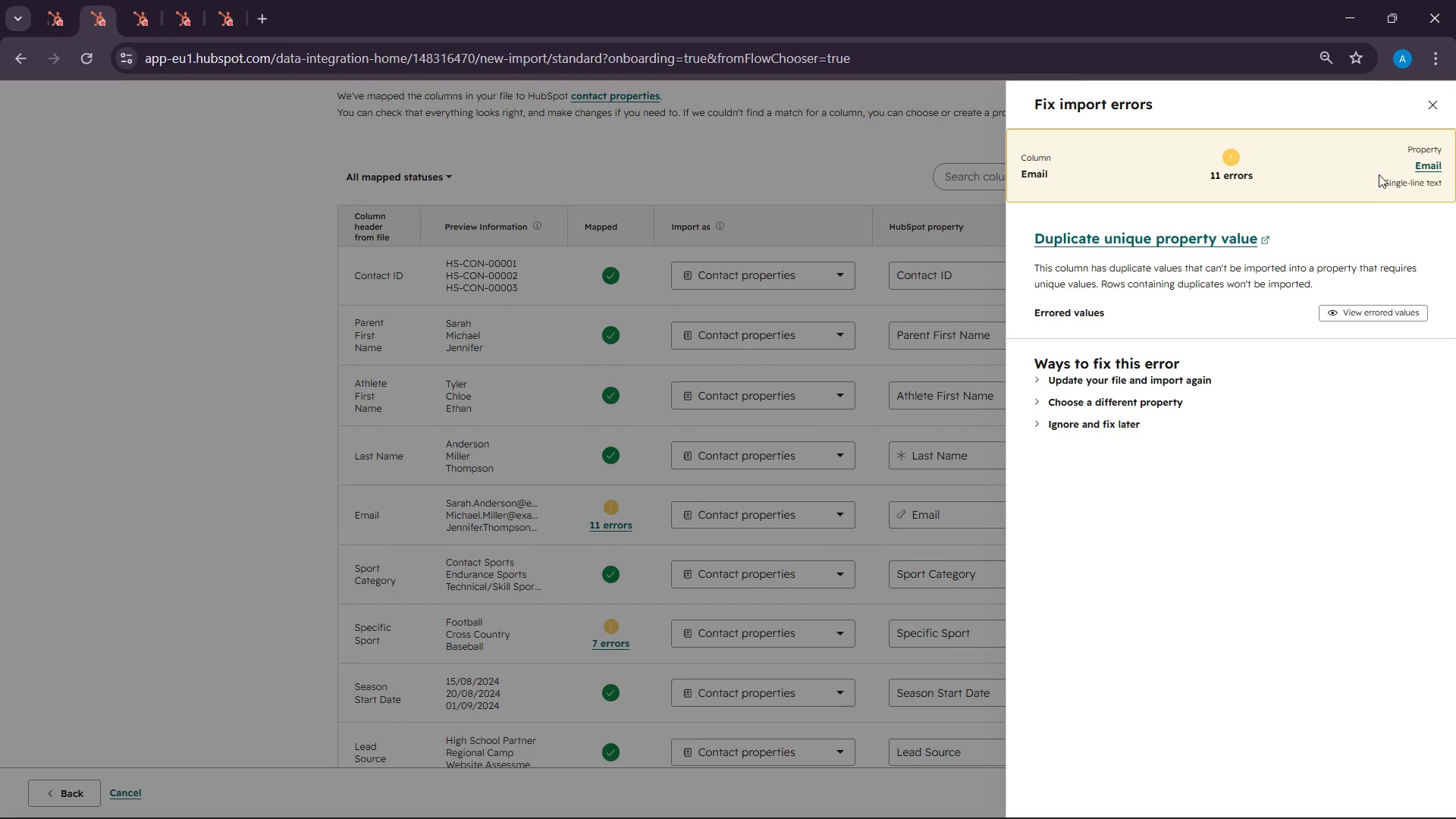 
left_click([1299, 659])
 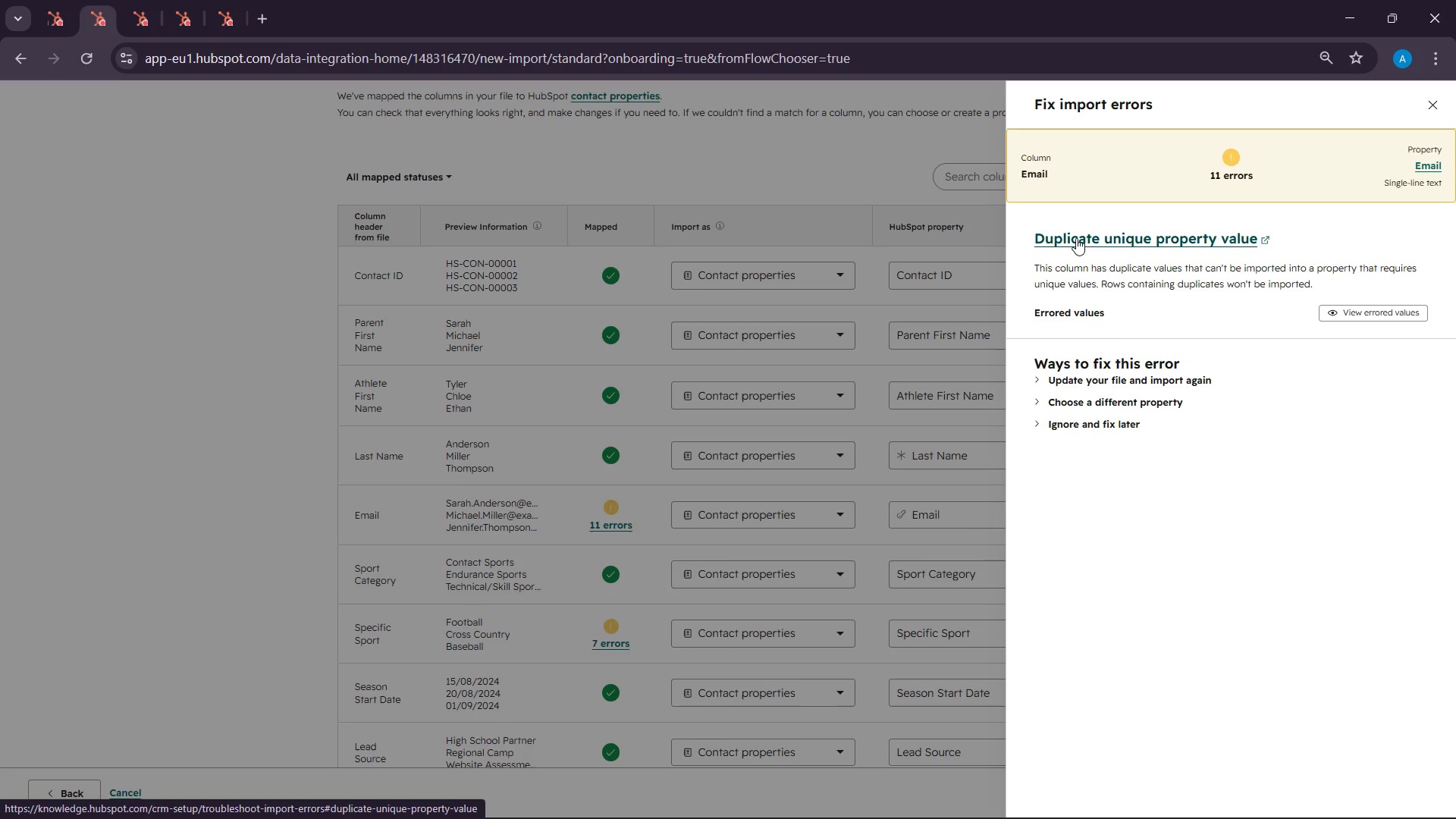 
left_click([1076, 238])
 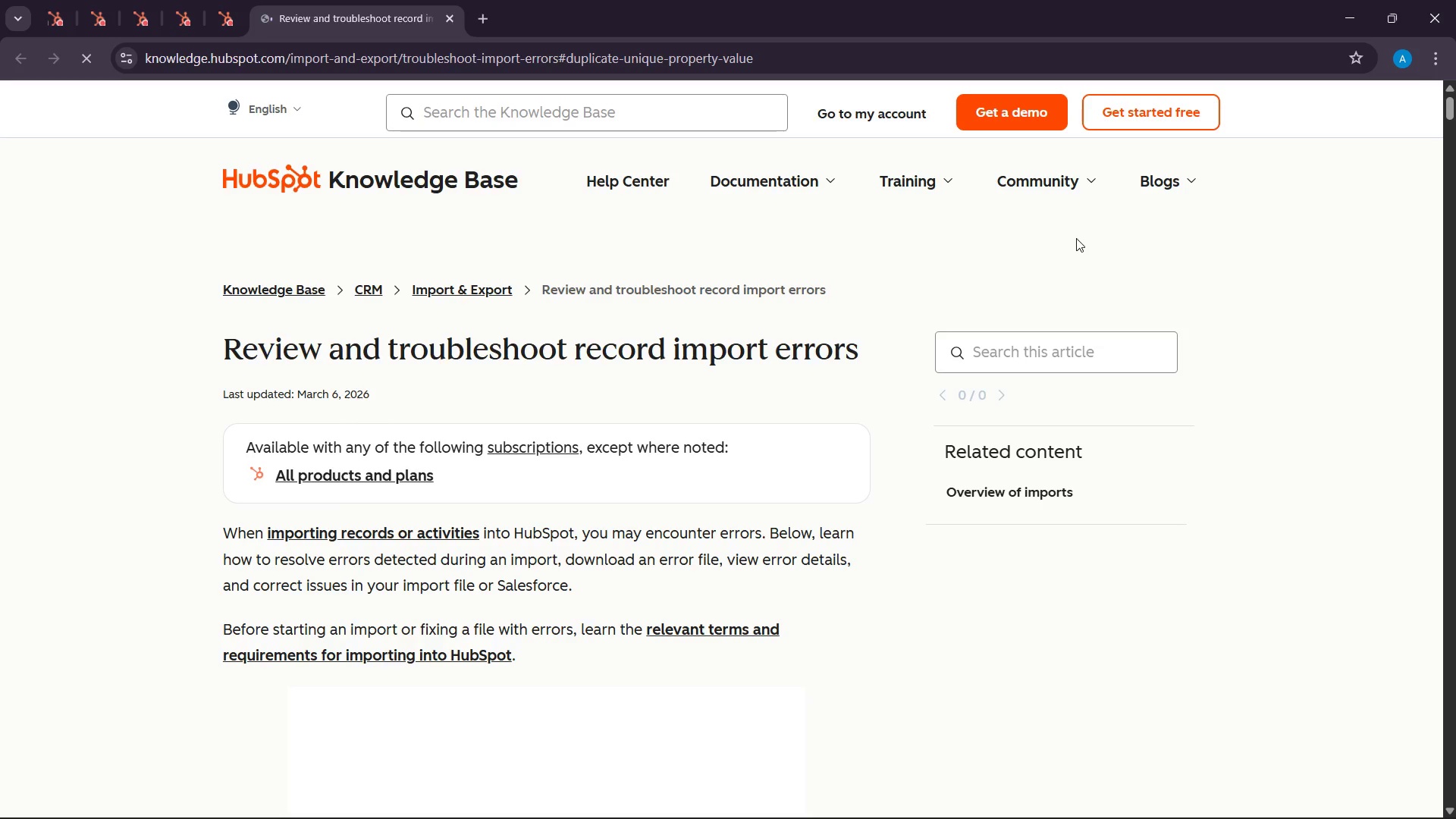 
wait(7.41)
 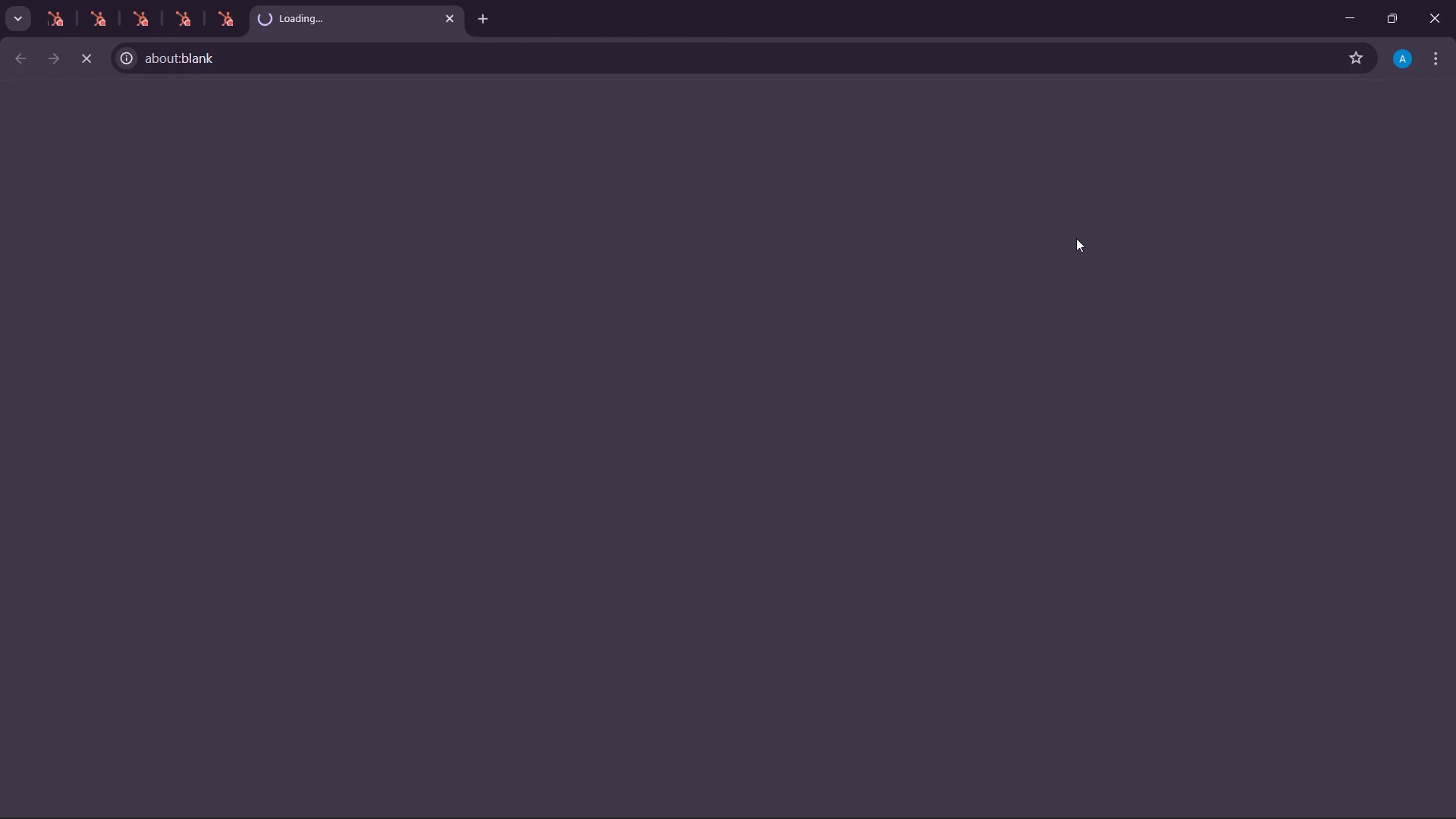 
left_click([445, 20])
 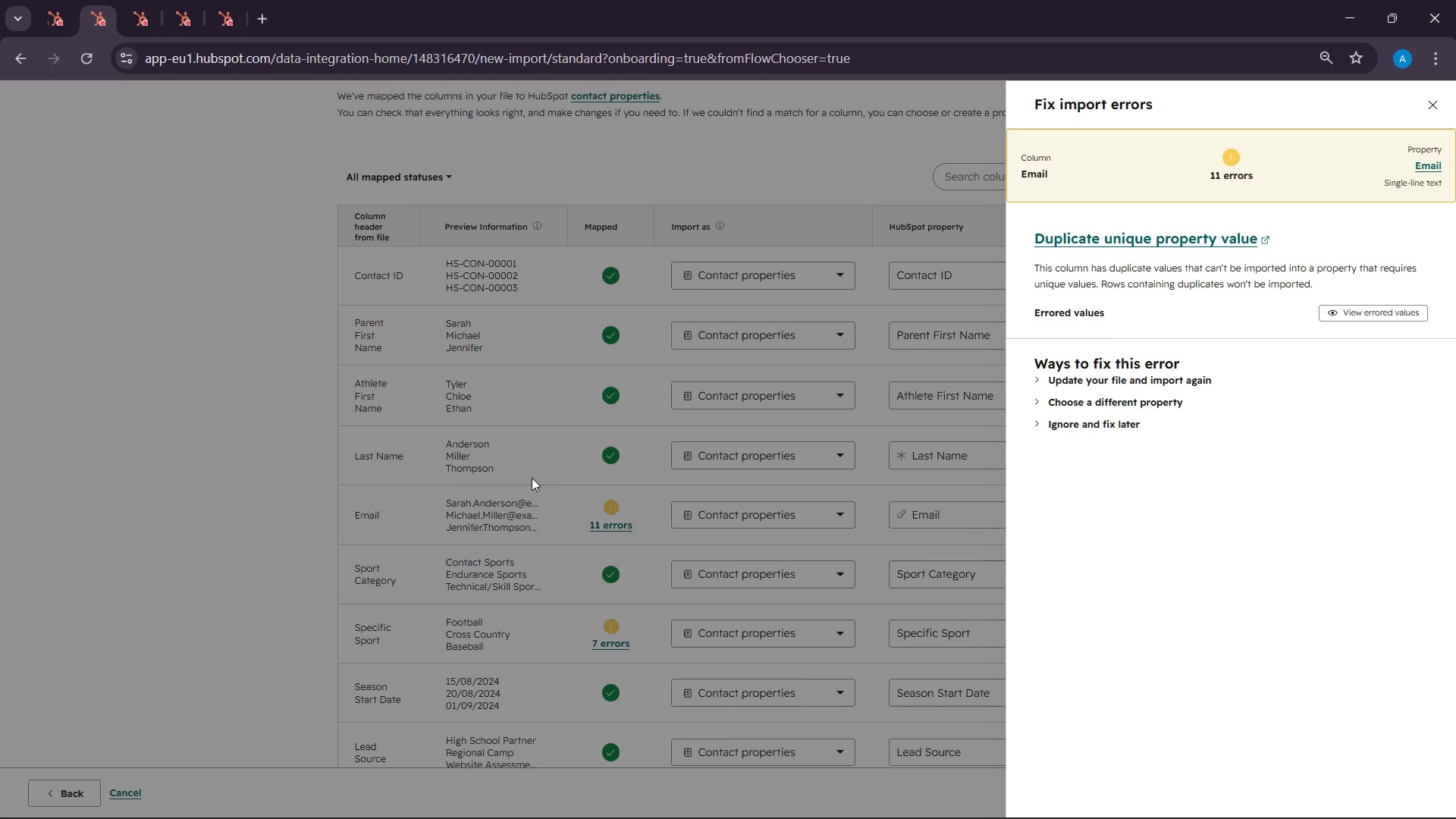 
scroll: coordinate [592, 547], scroll_direction: down, amount: 3.0
 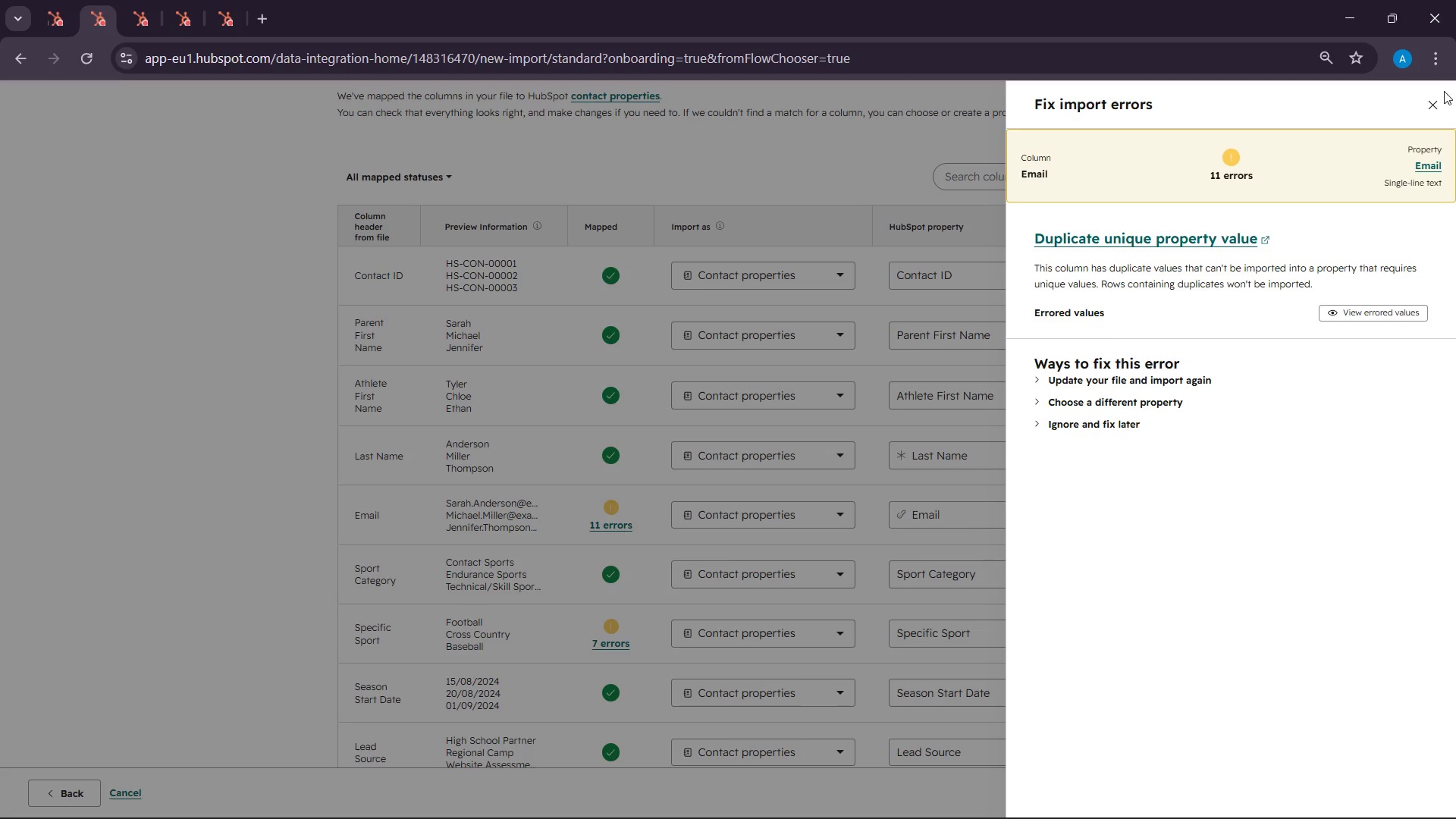 
left_click([1439, 93])
 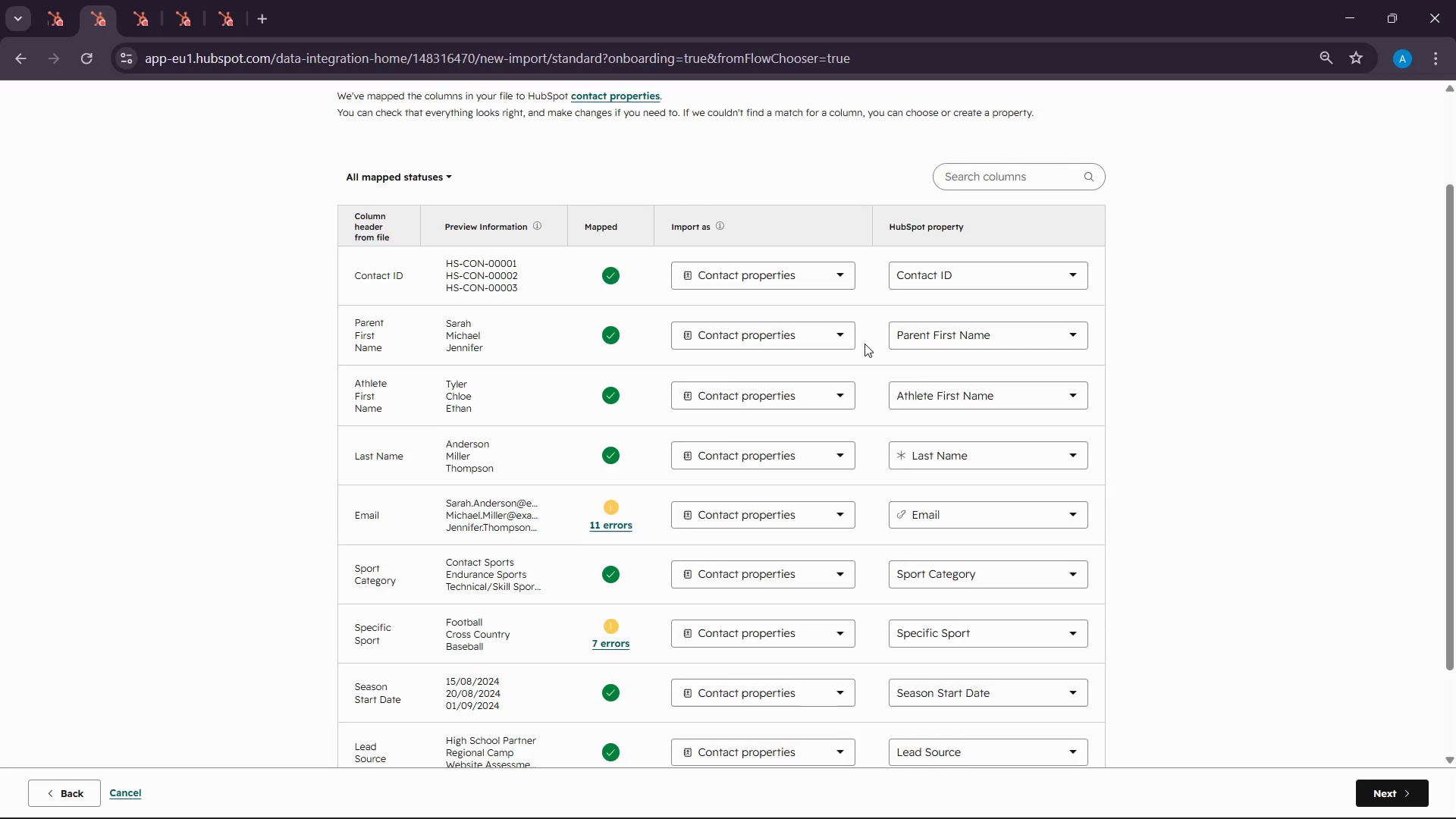 
scroll: coordinate [883, 515], scroll_direction: down, amount: 5.0
 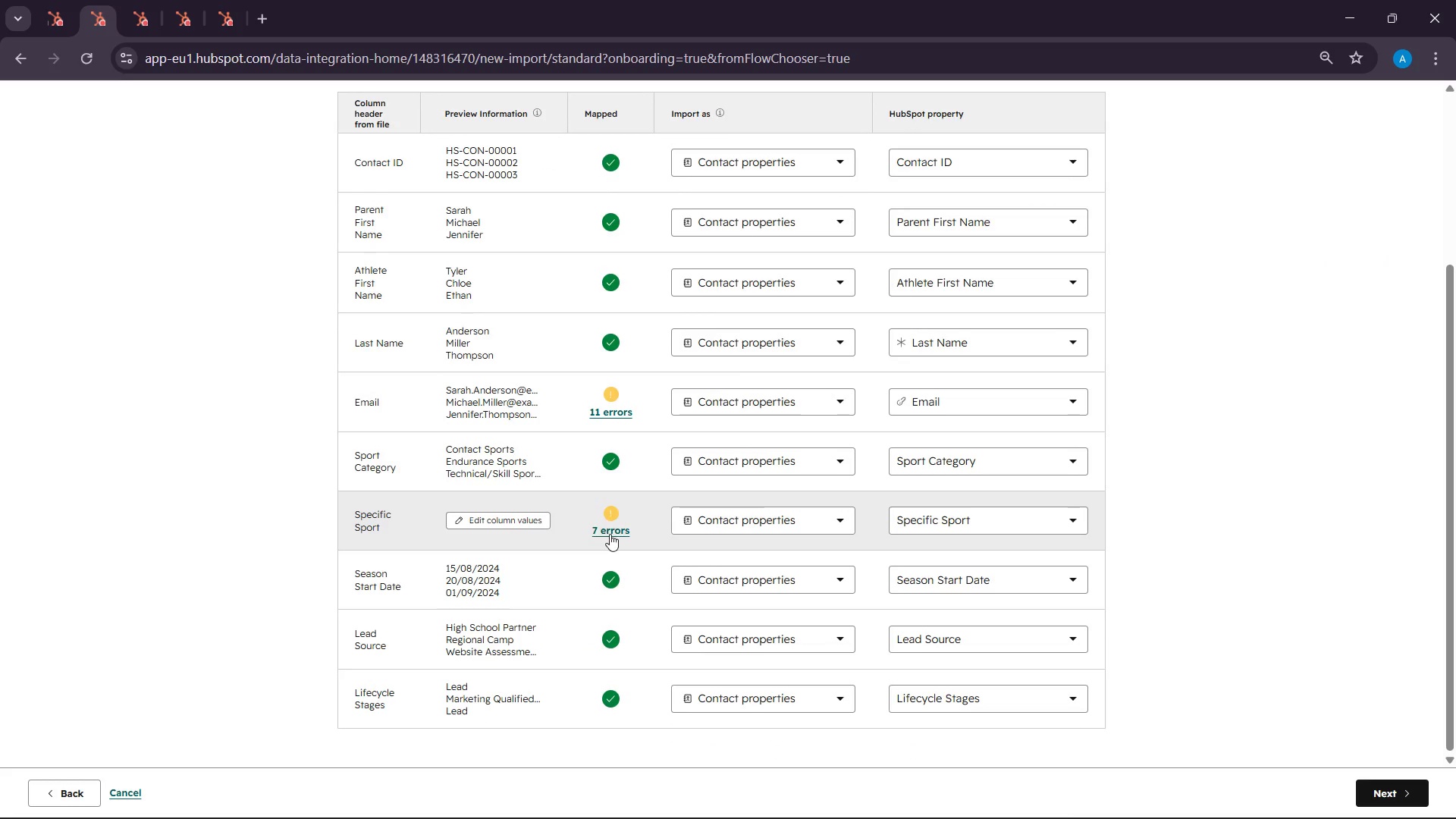 
left_click([511, 515])
 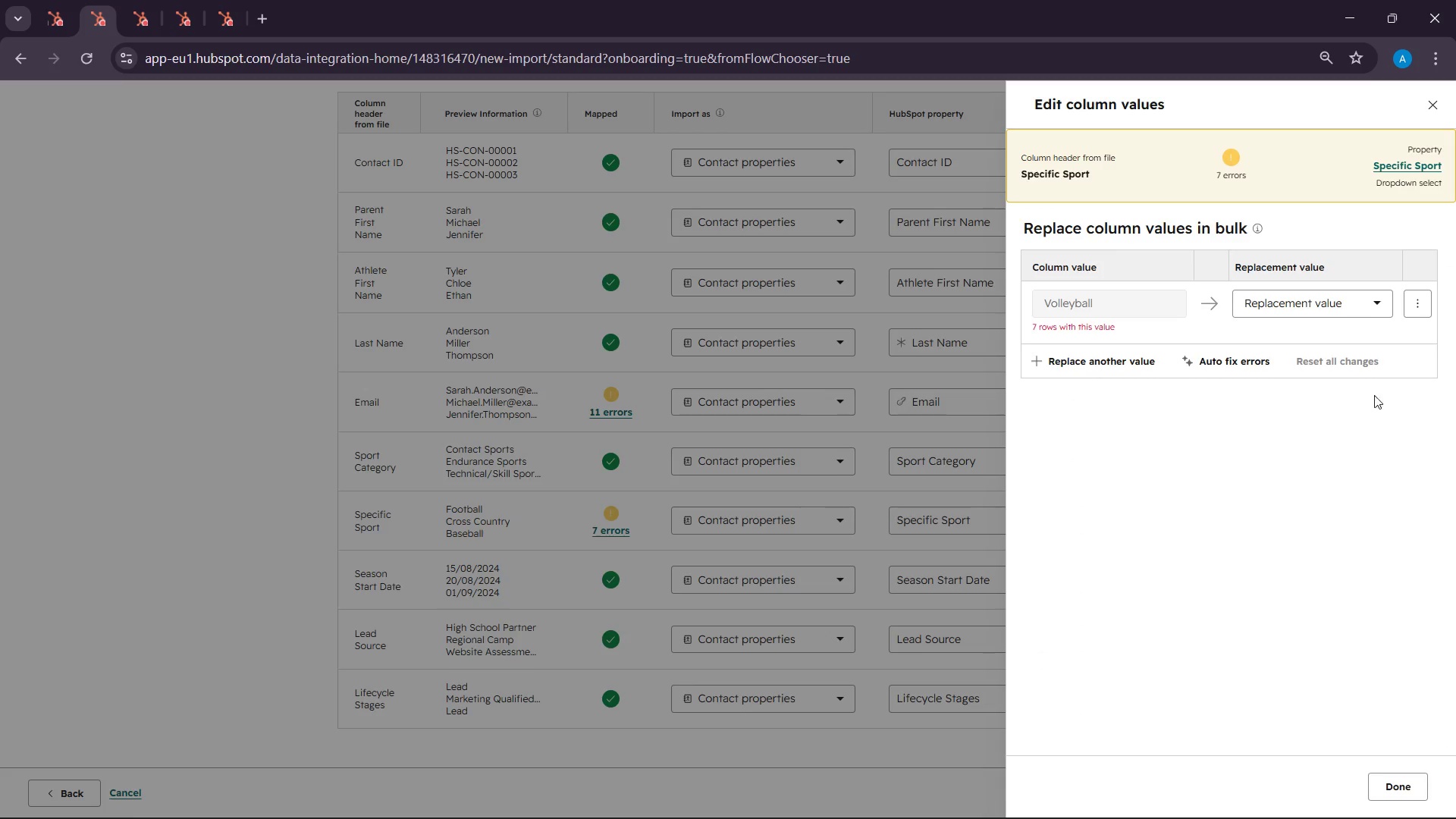 
left_click([1350, 300])
 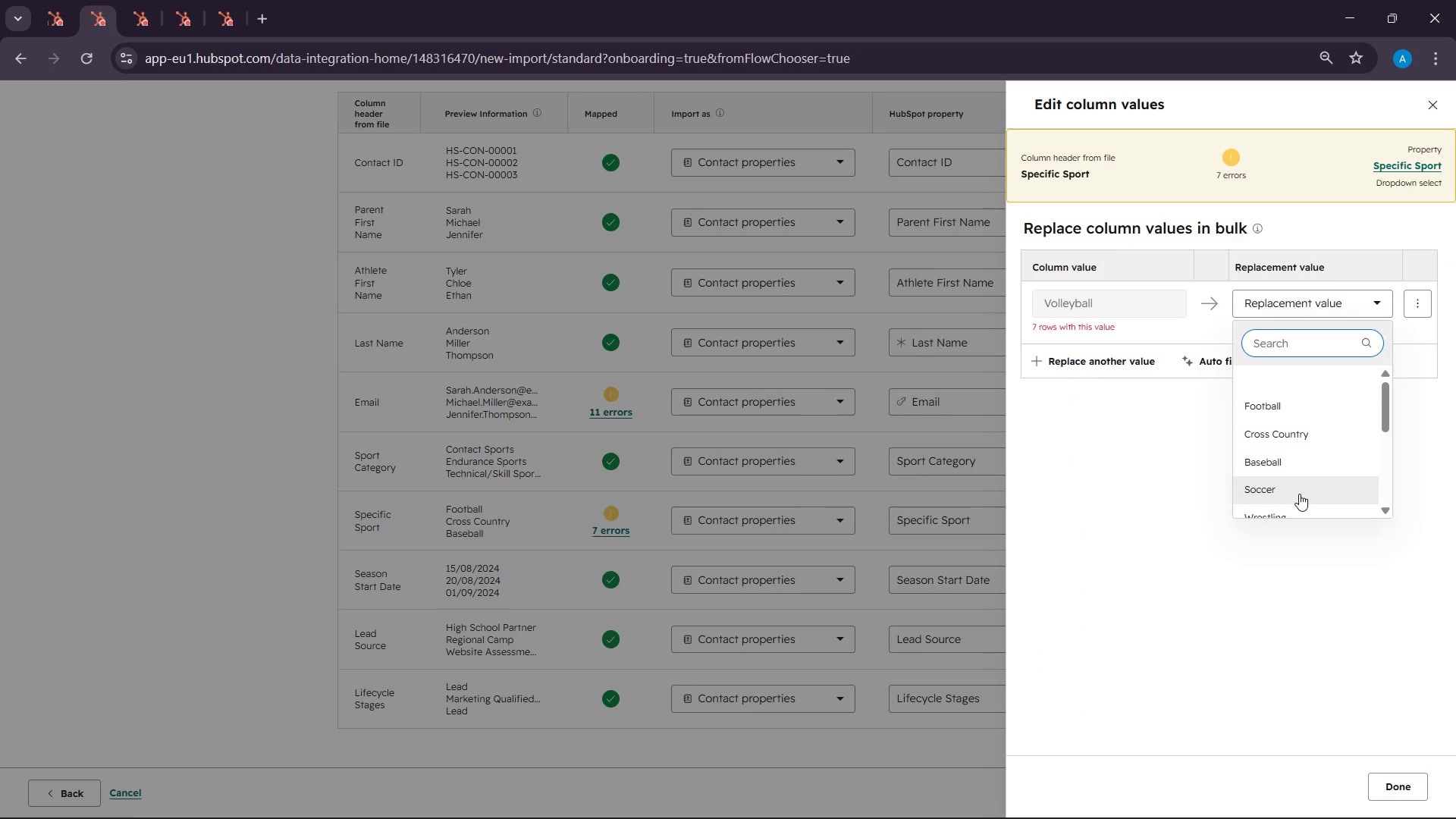 
scroll: coordinate [1298, 494], scroll_direction: down, amount: 2.0
 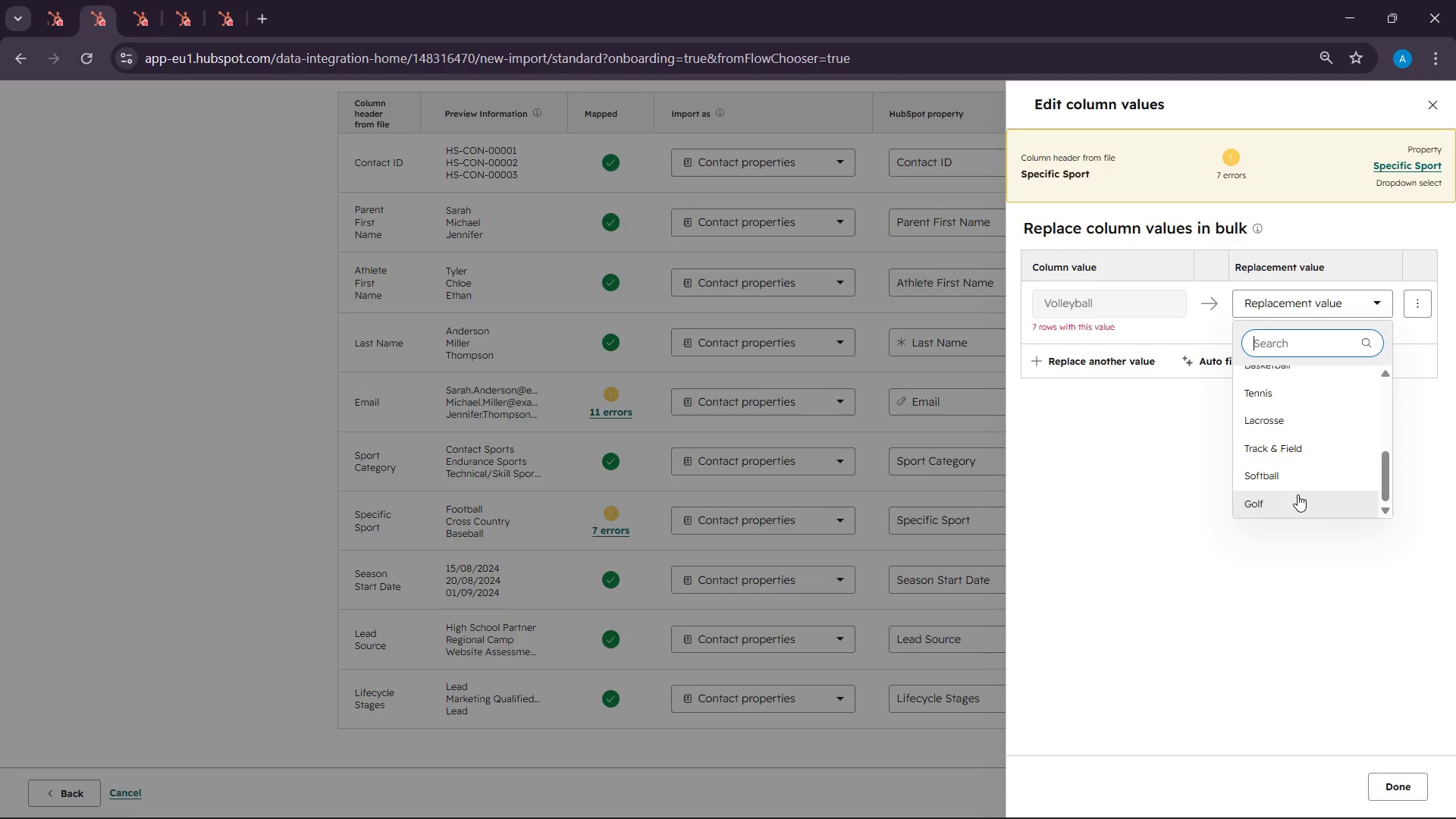 
scroll: coordinate [1298, 494], scroll_direction: up, amount: 6.0
 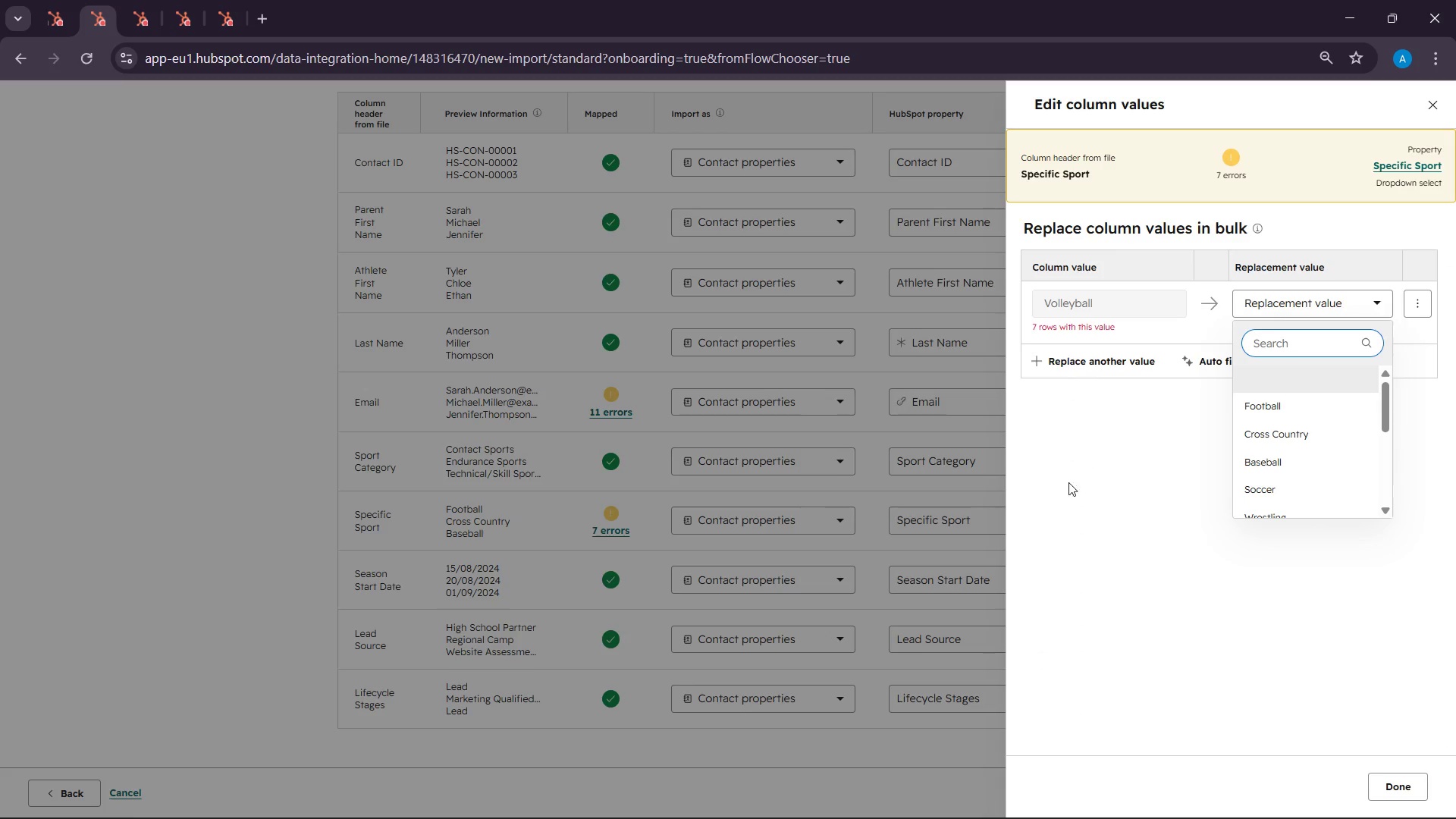 
left_click([1062, 494])
 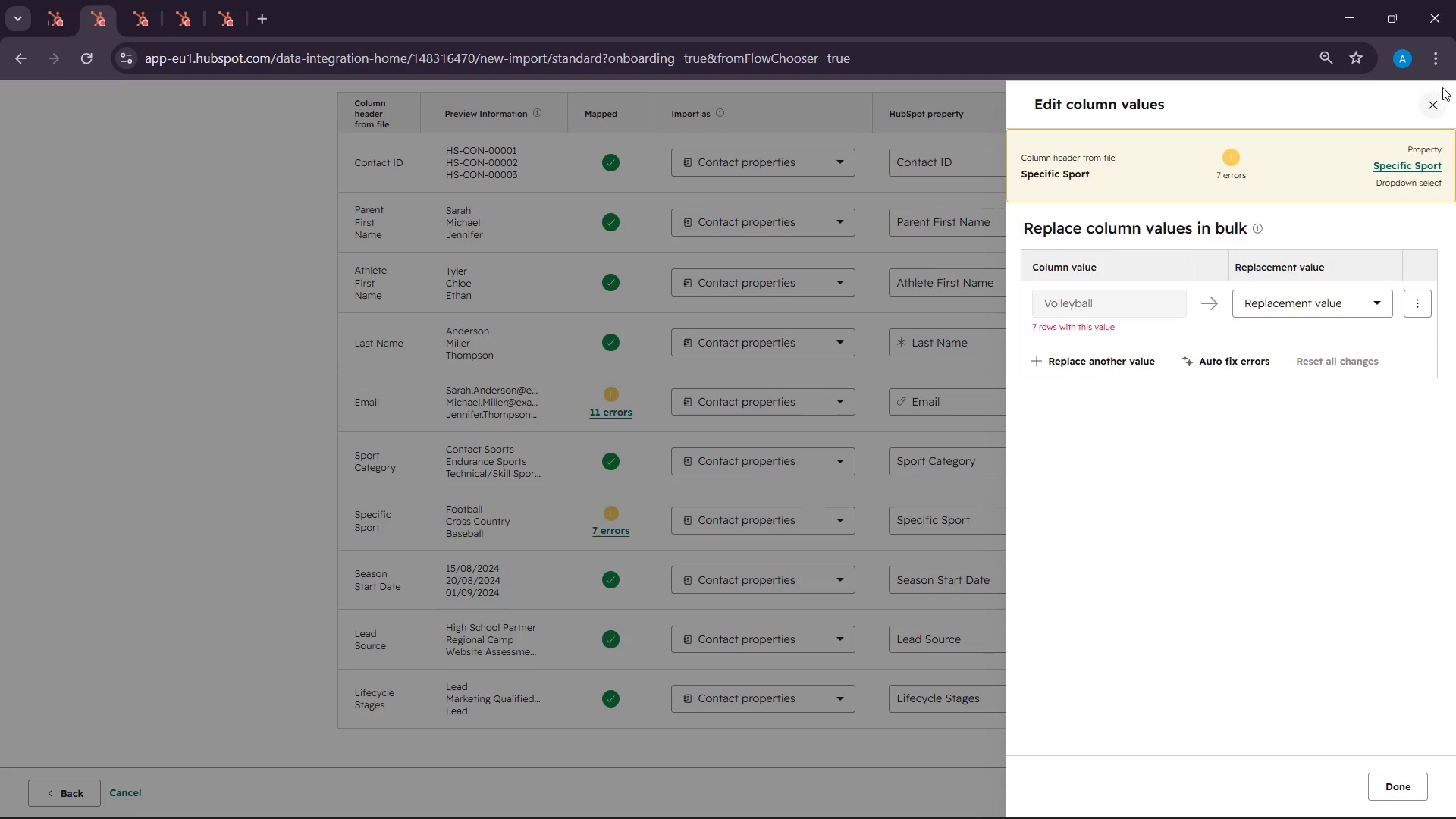 
left_click([1434, 100])
 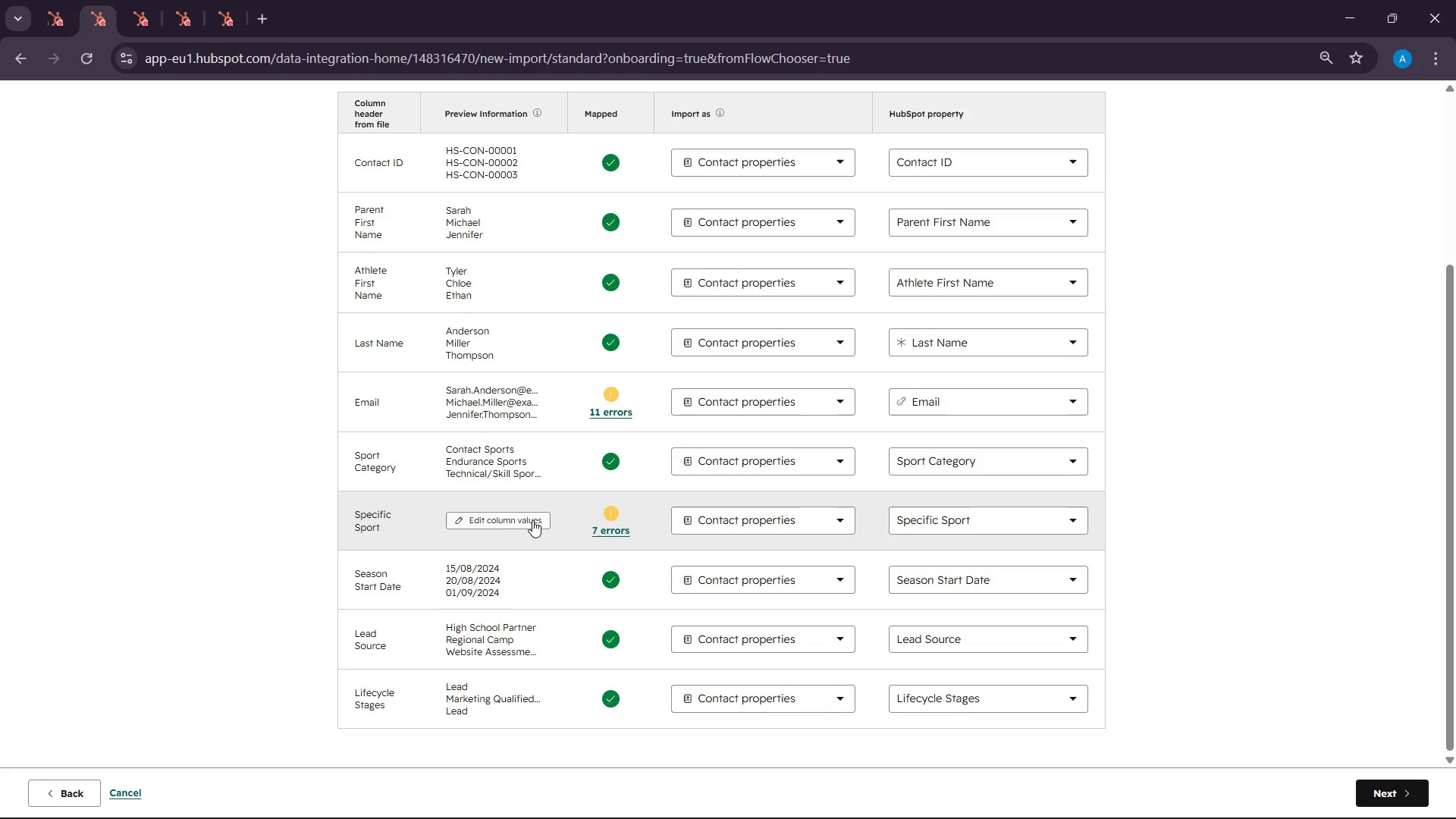 
left_click([993, 529])
 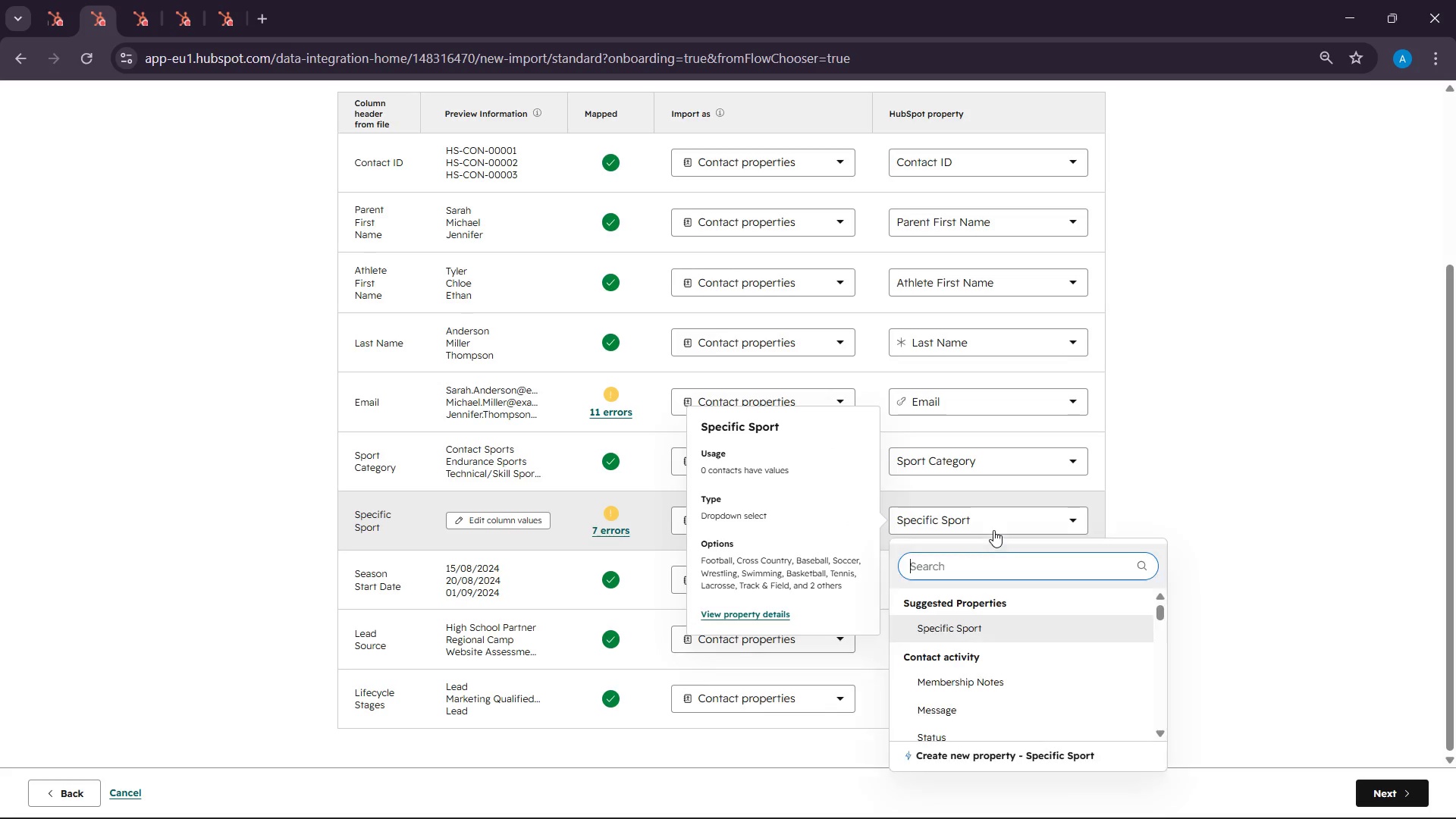 
left_click([993, 530])
 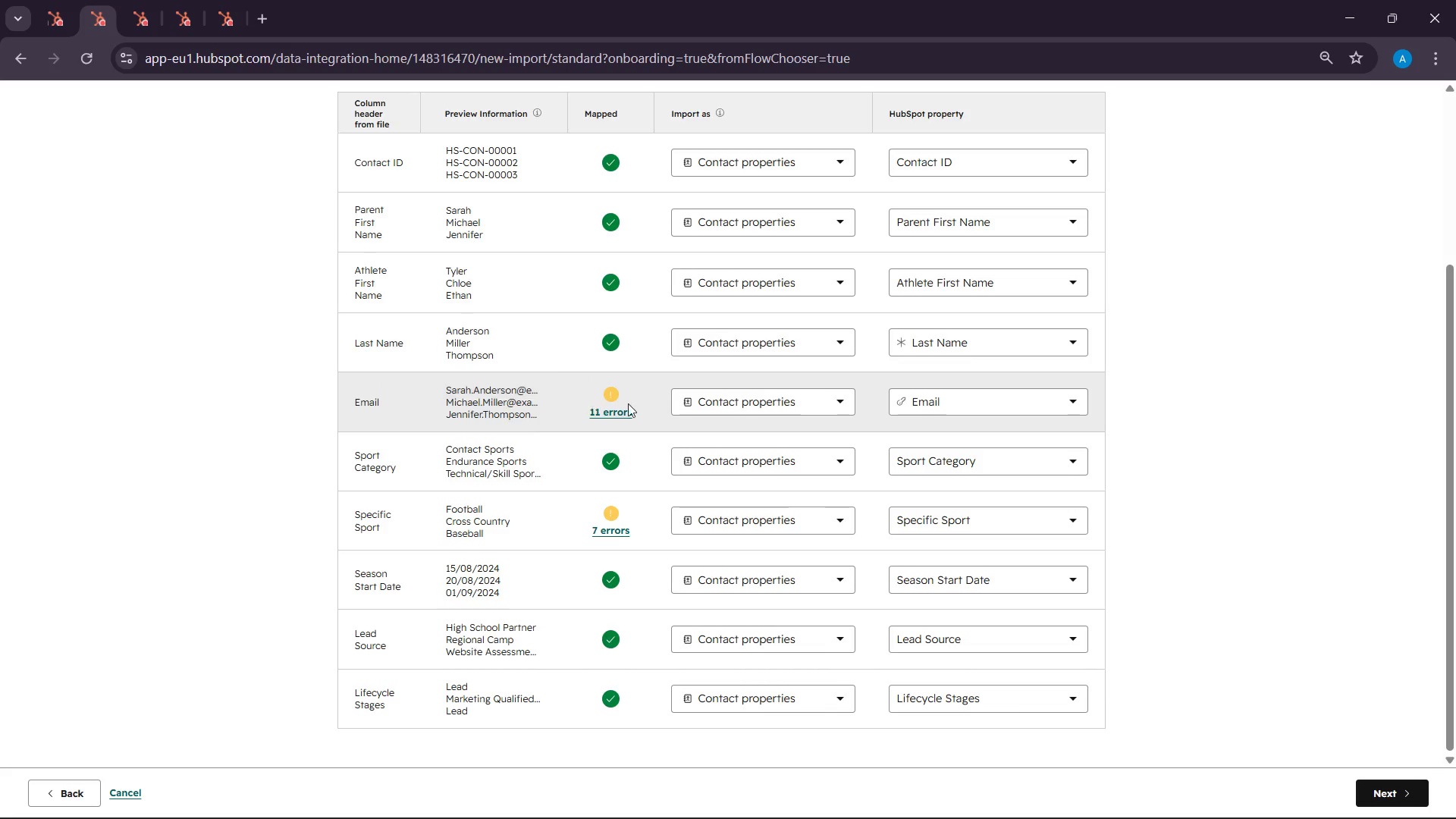 
wait(10.94)
 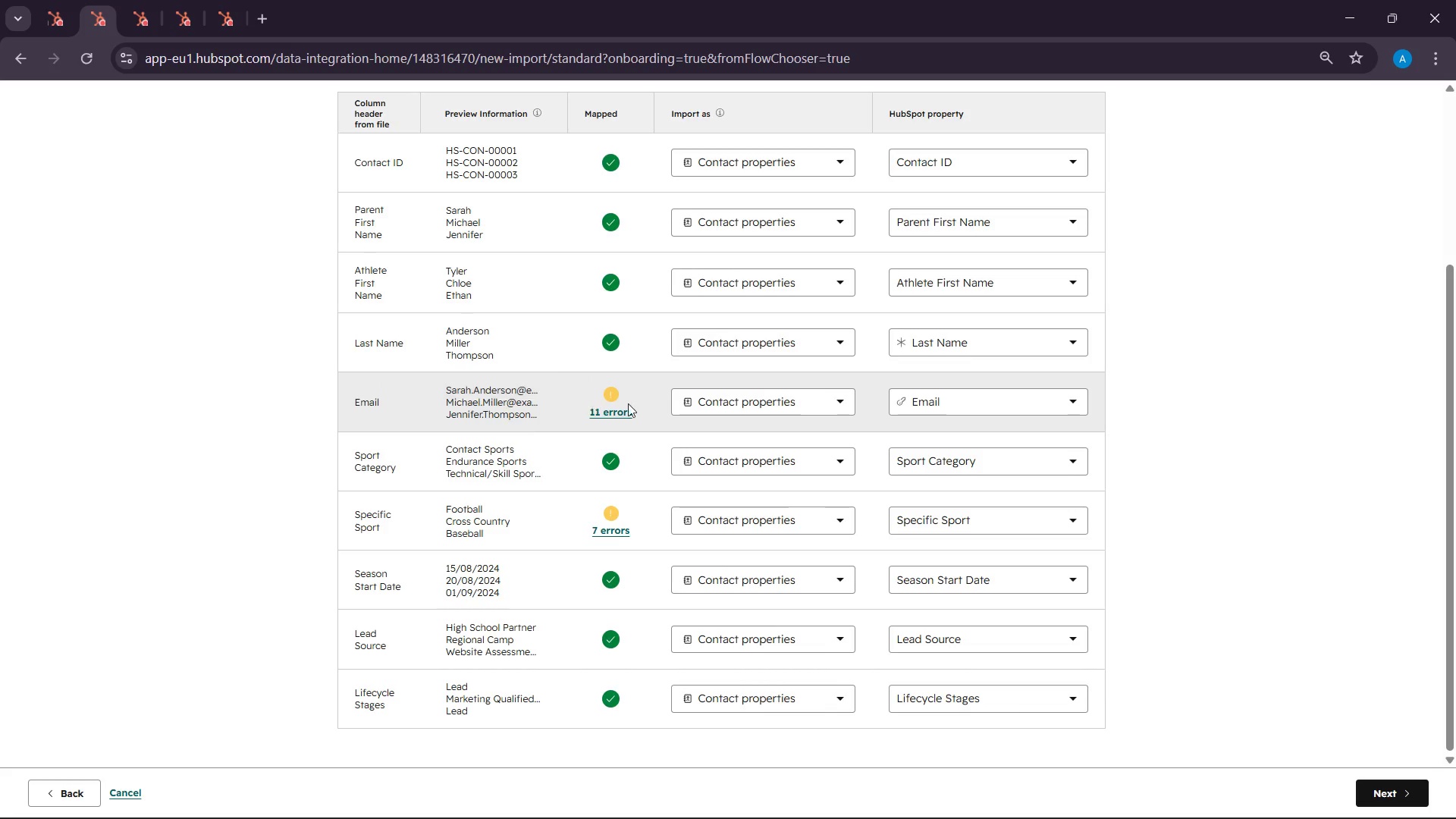 
left_click([940, 409])
 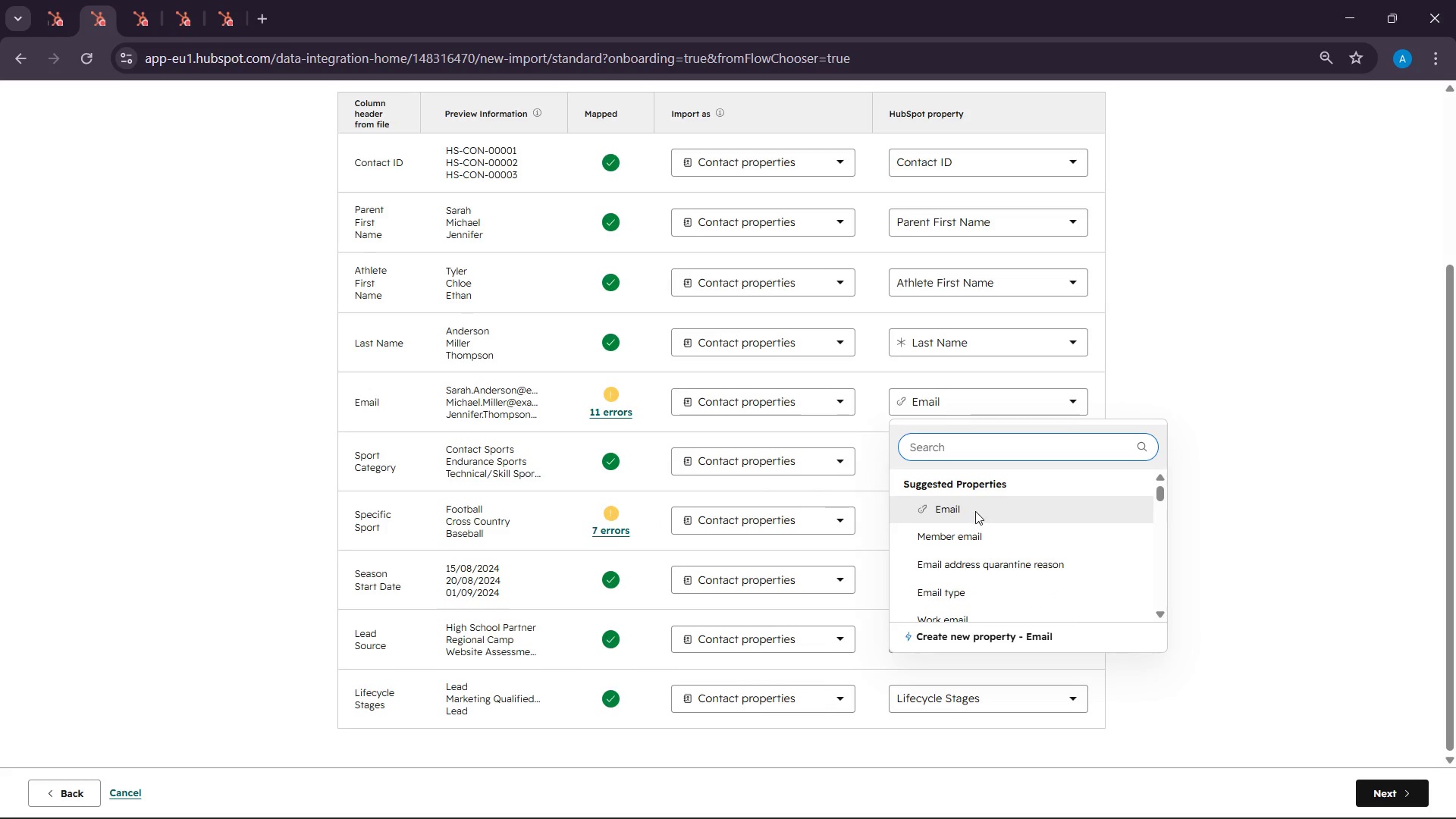 
left_click([980, 529])
 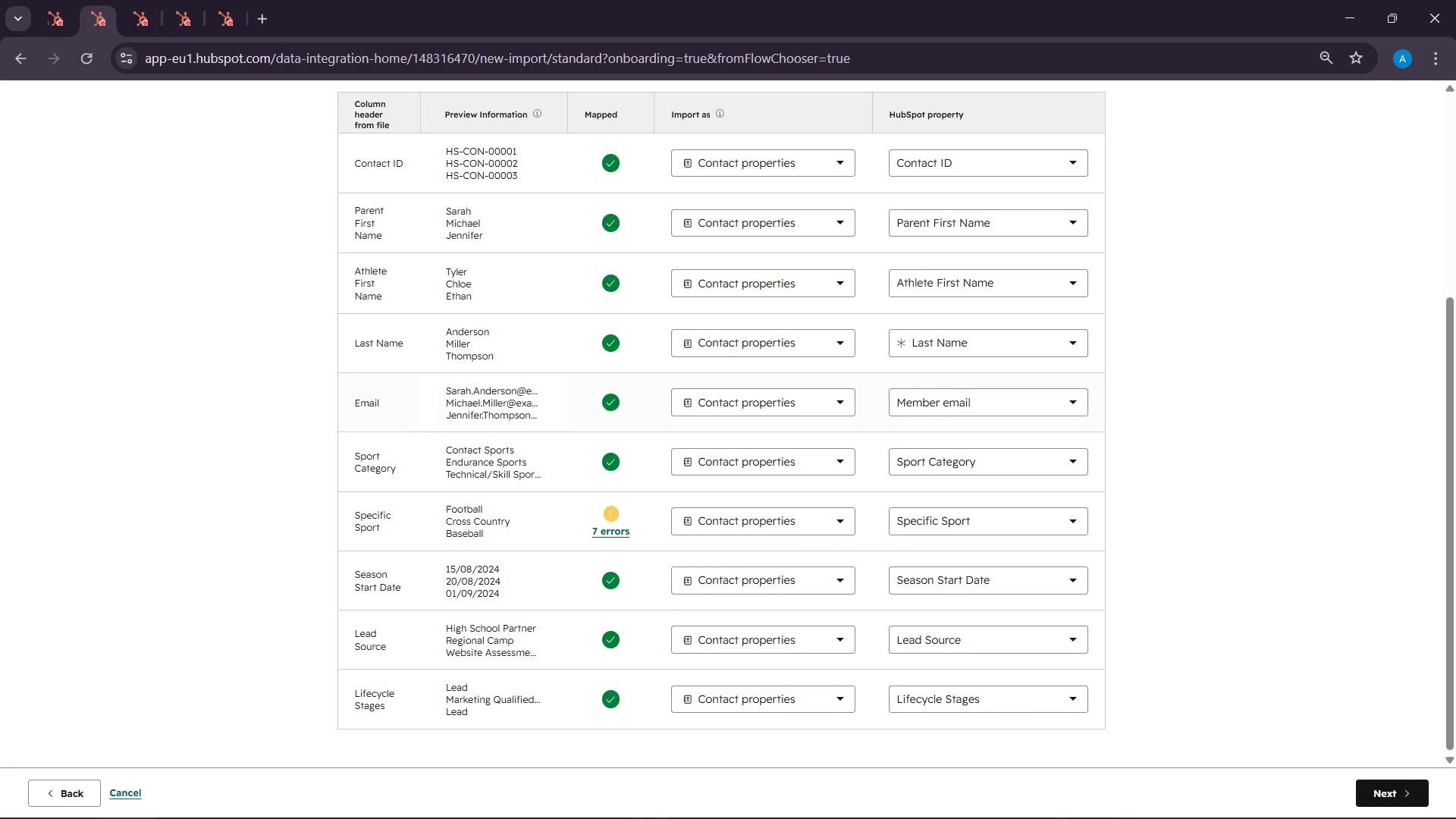 
left_click([1048, 804])
 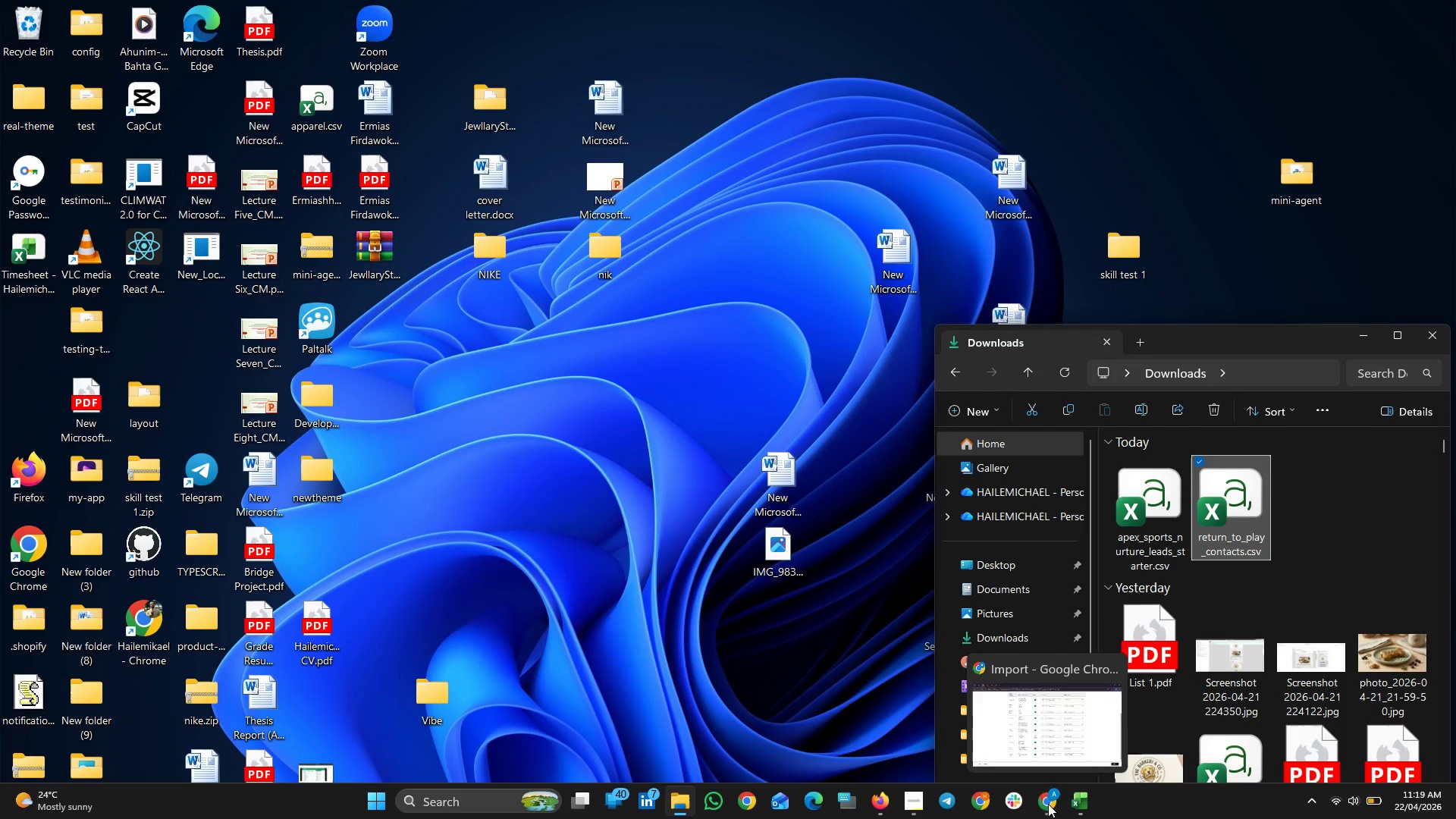 
left_click([1048, 804])
 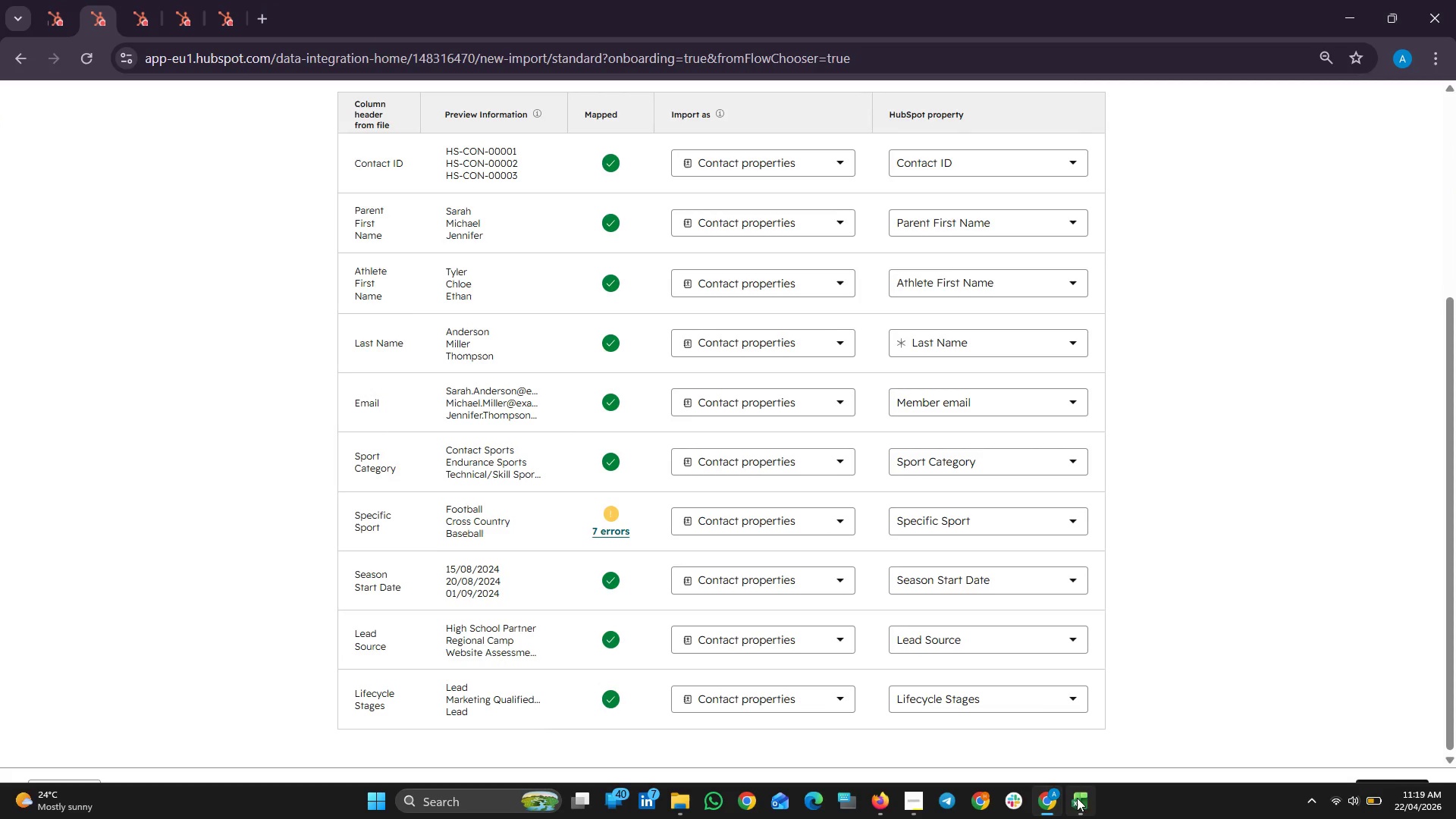 
left_click([1078, 802])
 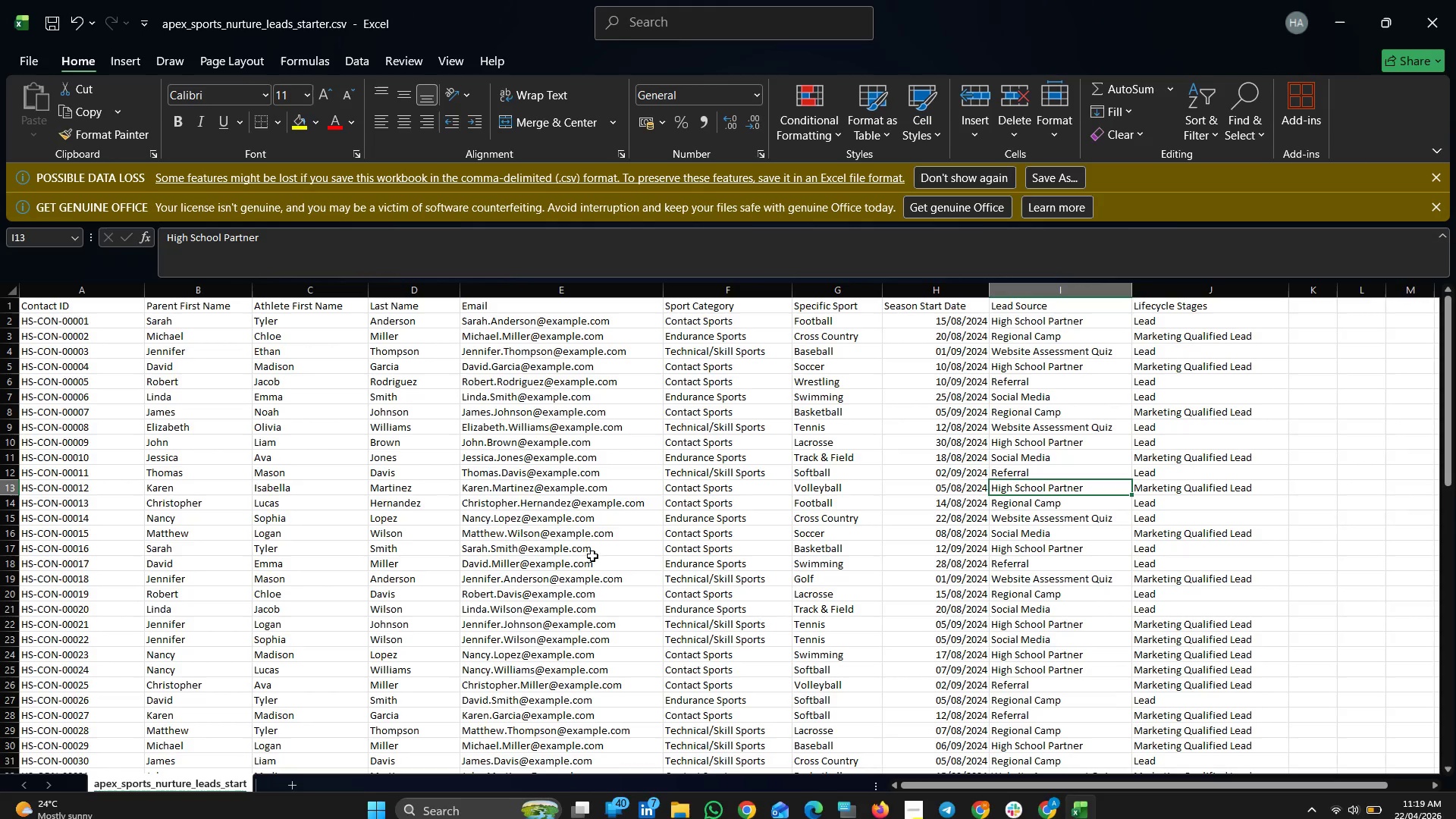 
scroll: coordinate [391, 510], scroll_direction: up, amount: 3.0
 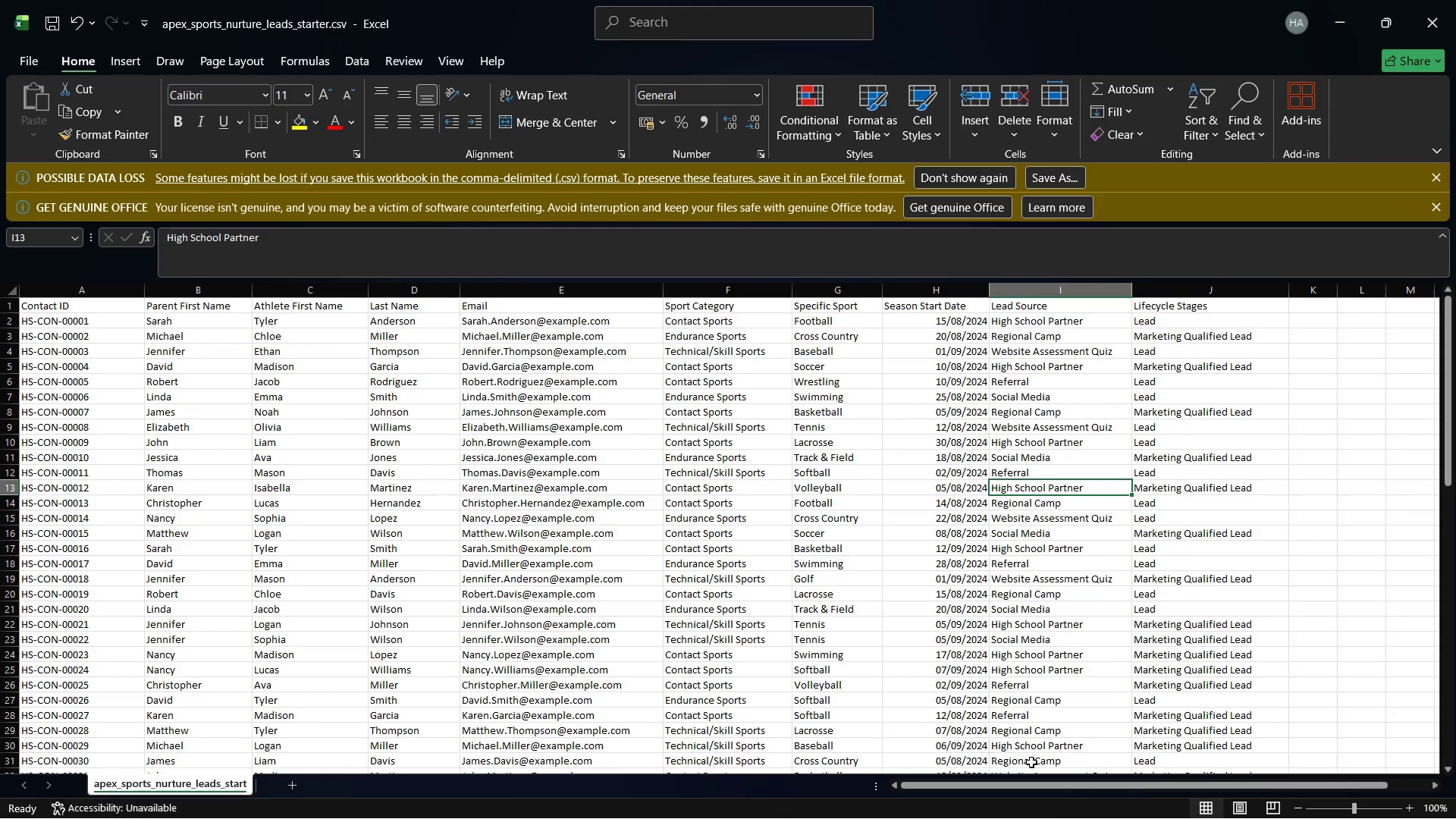 
mouse_move([946, 794])
 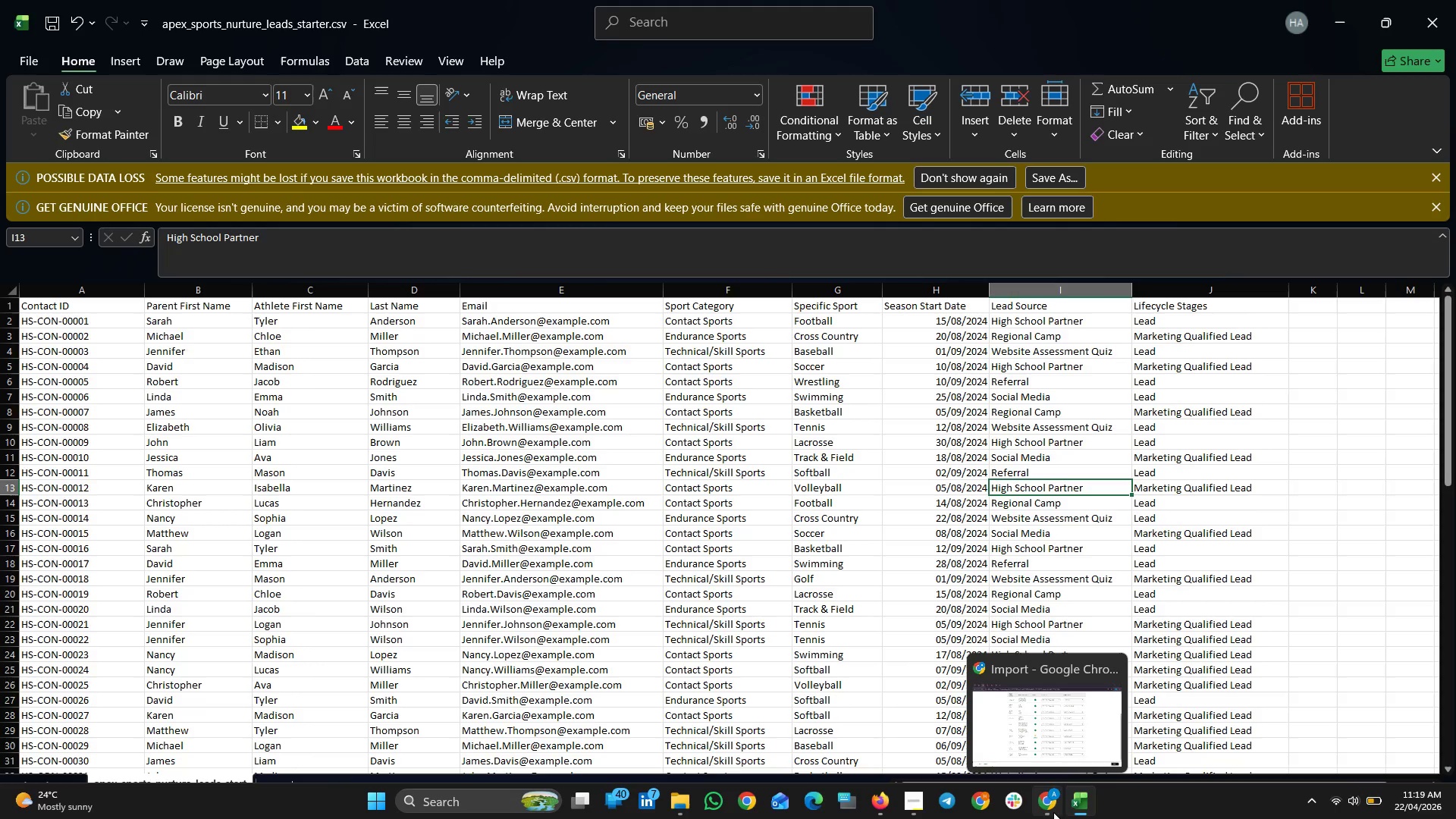 
mouse_move([1058, 811])
 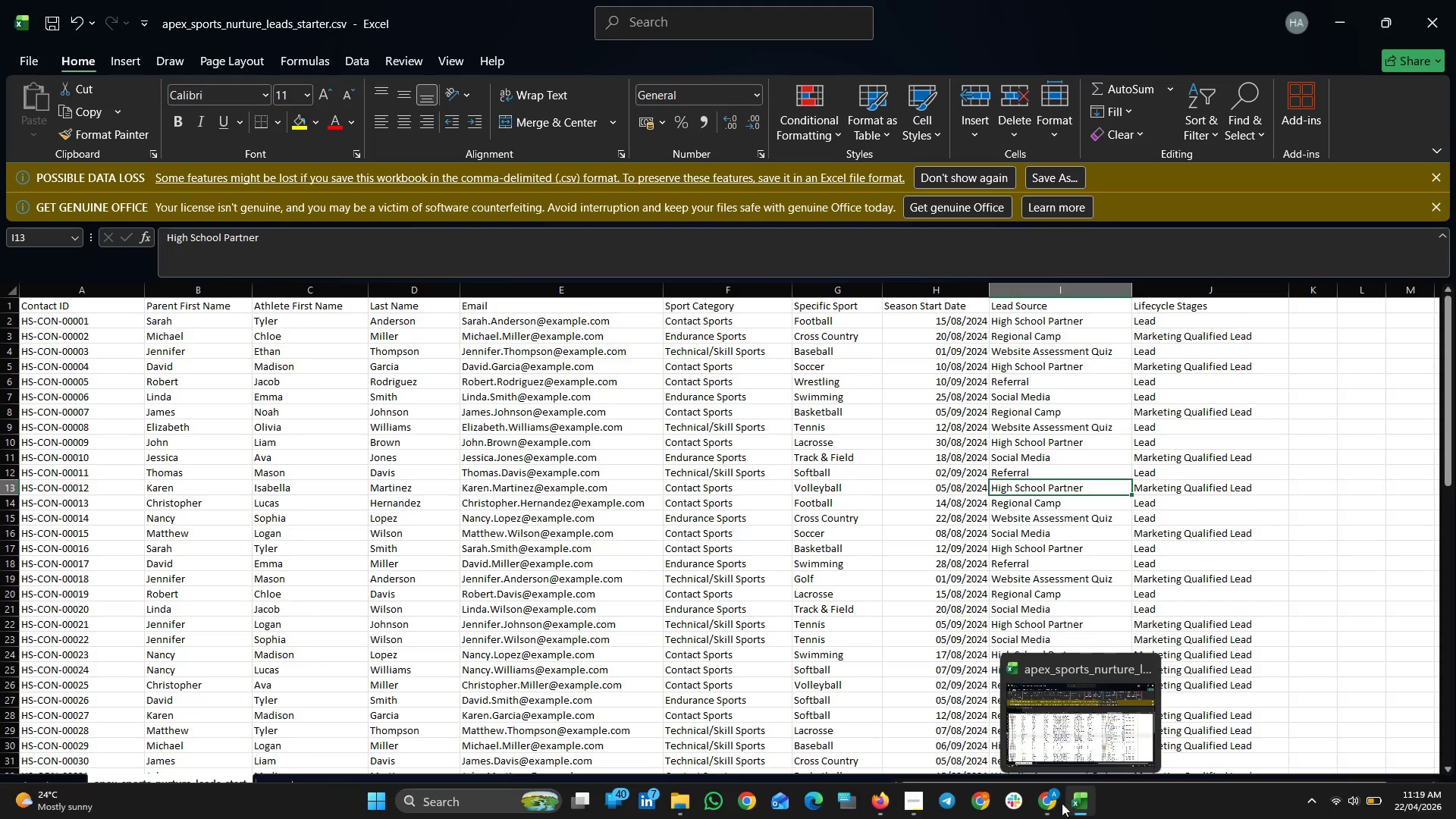 
left_click([1058, 803])
 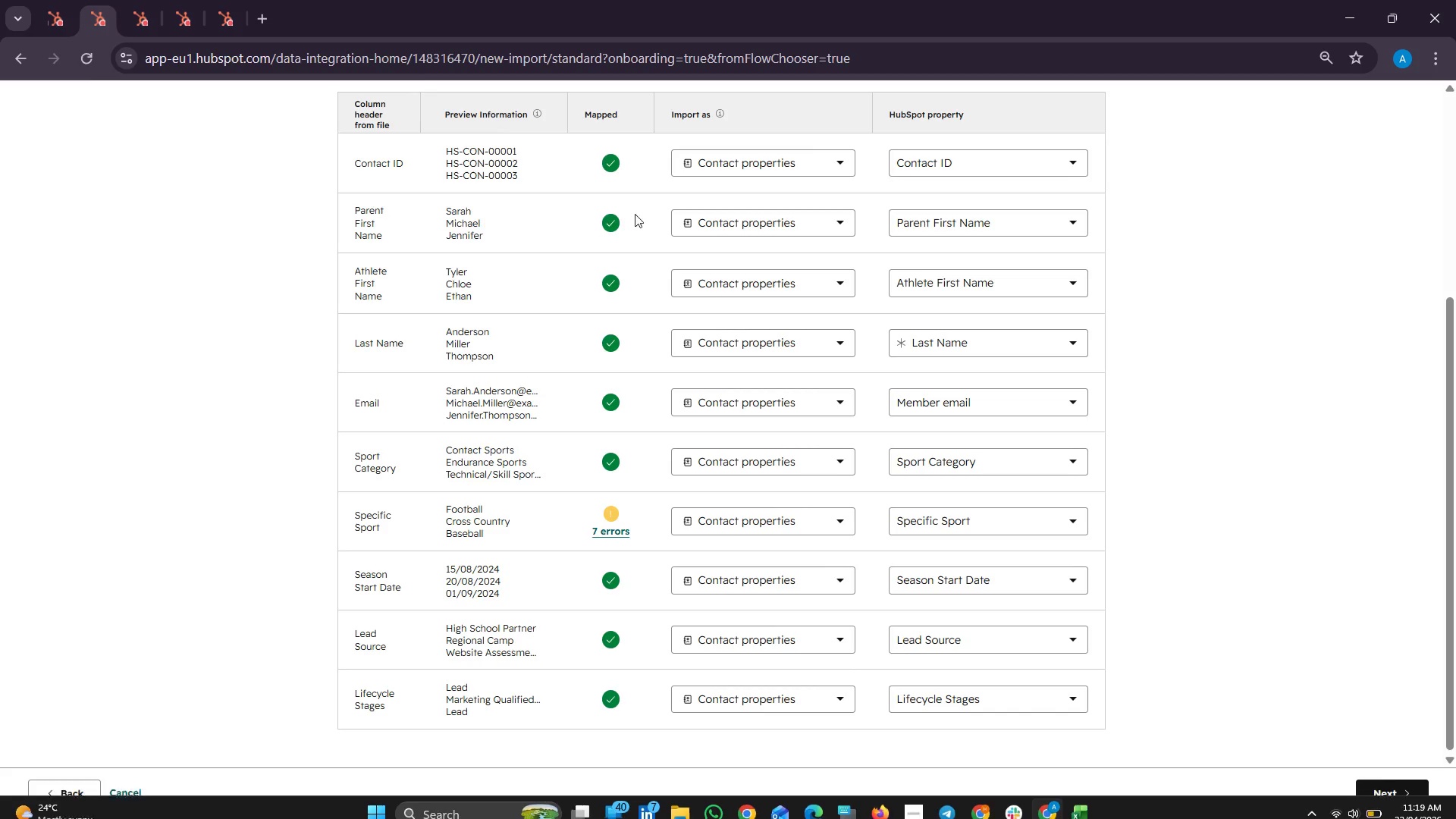 
scroll: coordinate [672, 351], scroll_direction: up, amount: 6.0
 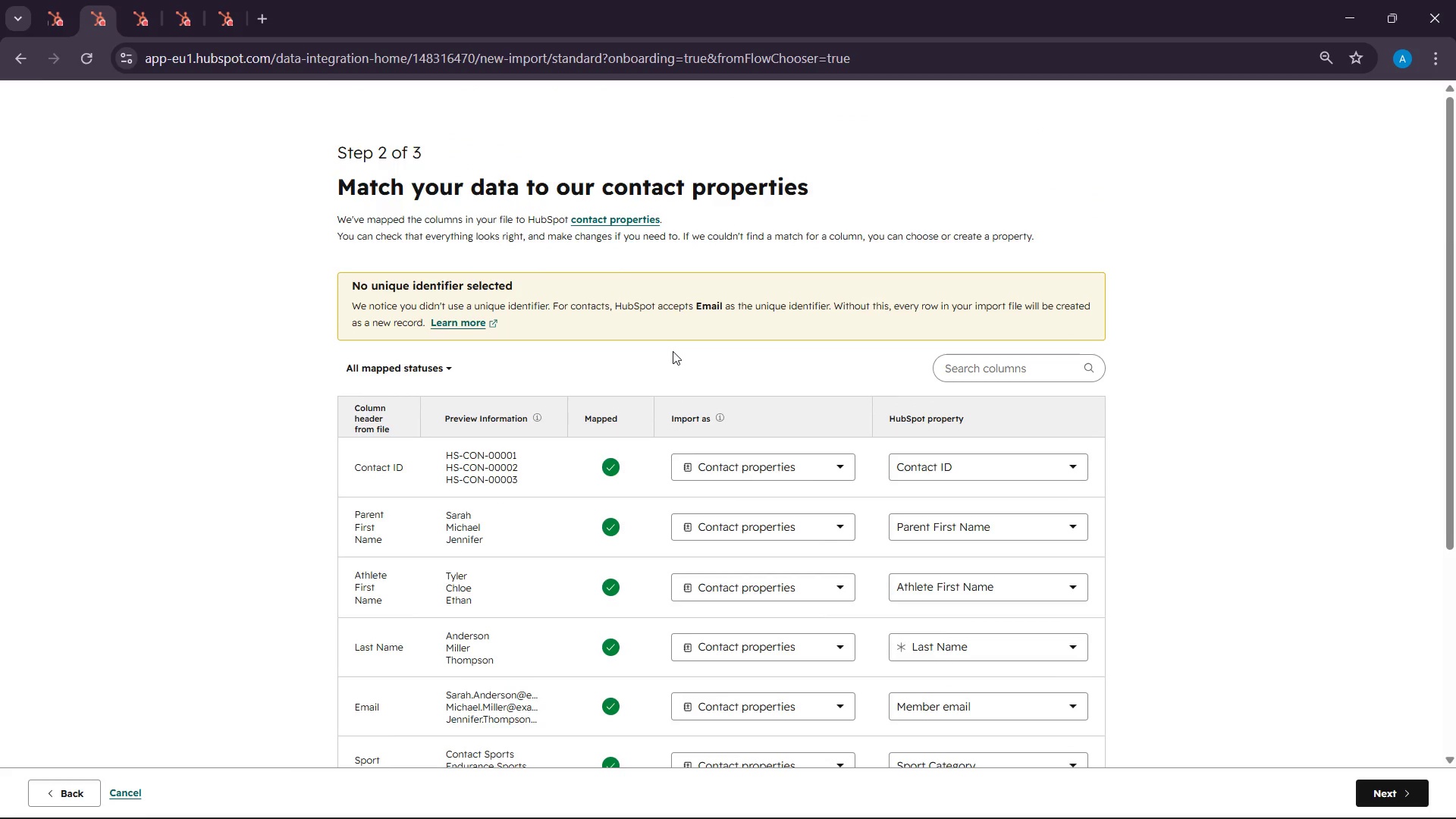 
scroll: coordinate [673, 351], scroll_direction: down, amount: 8.0
 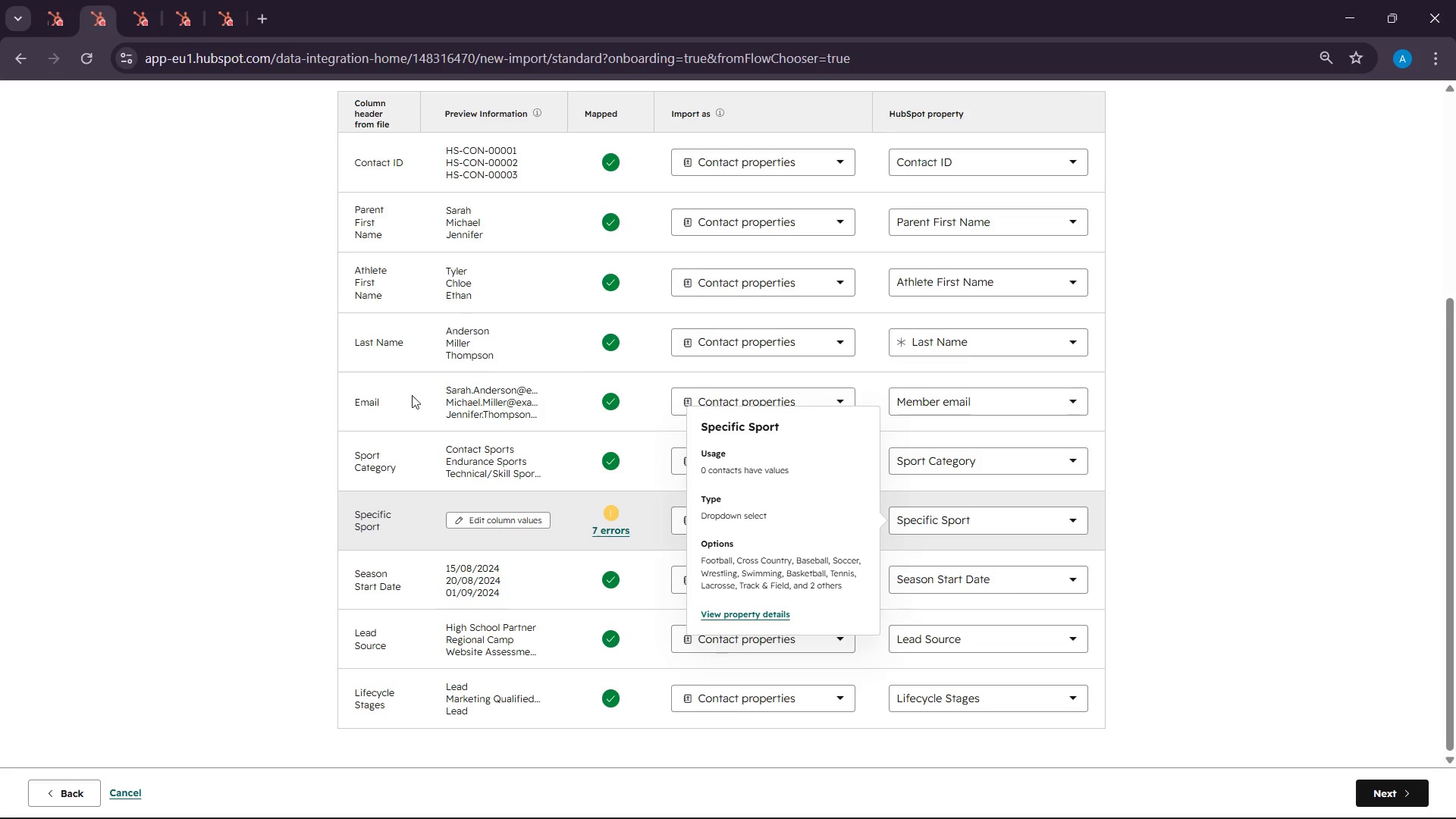 
left_click([44, 0])
 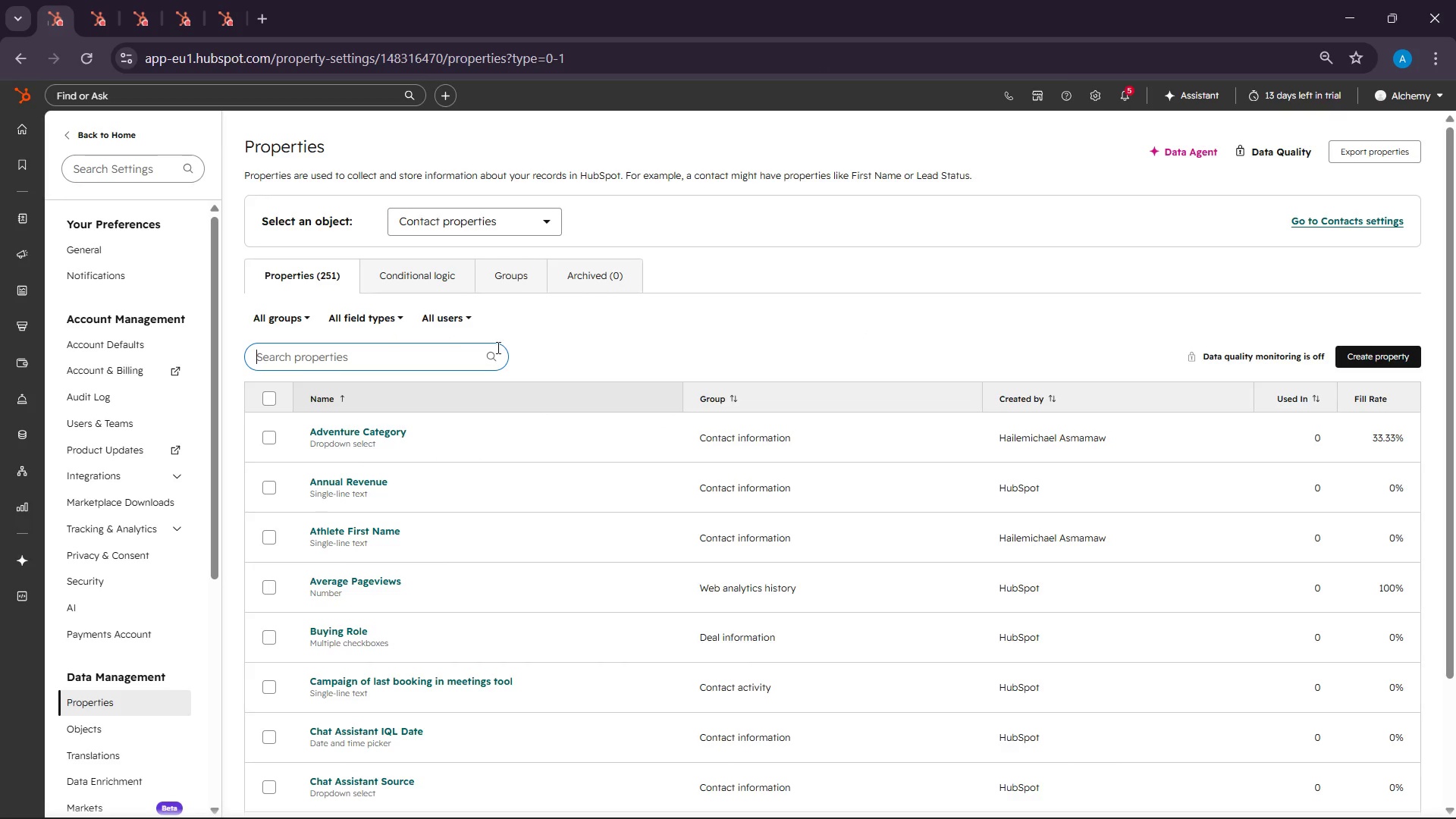 
left_click([421, 352])
 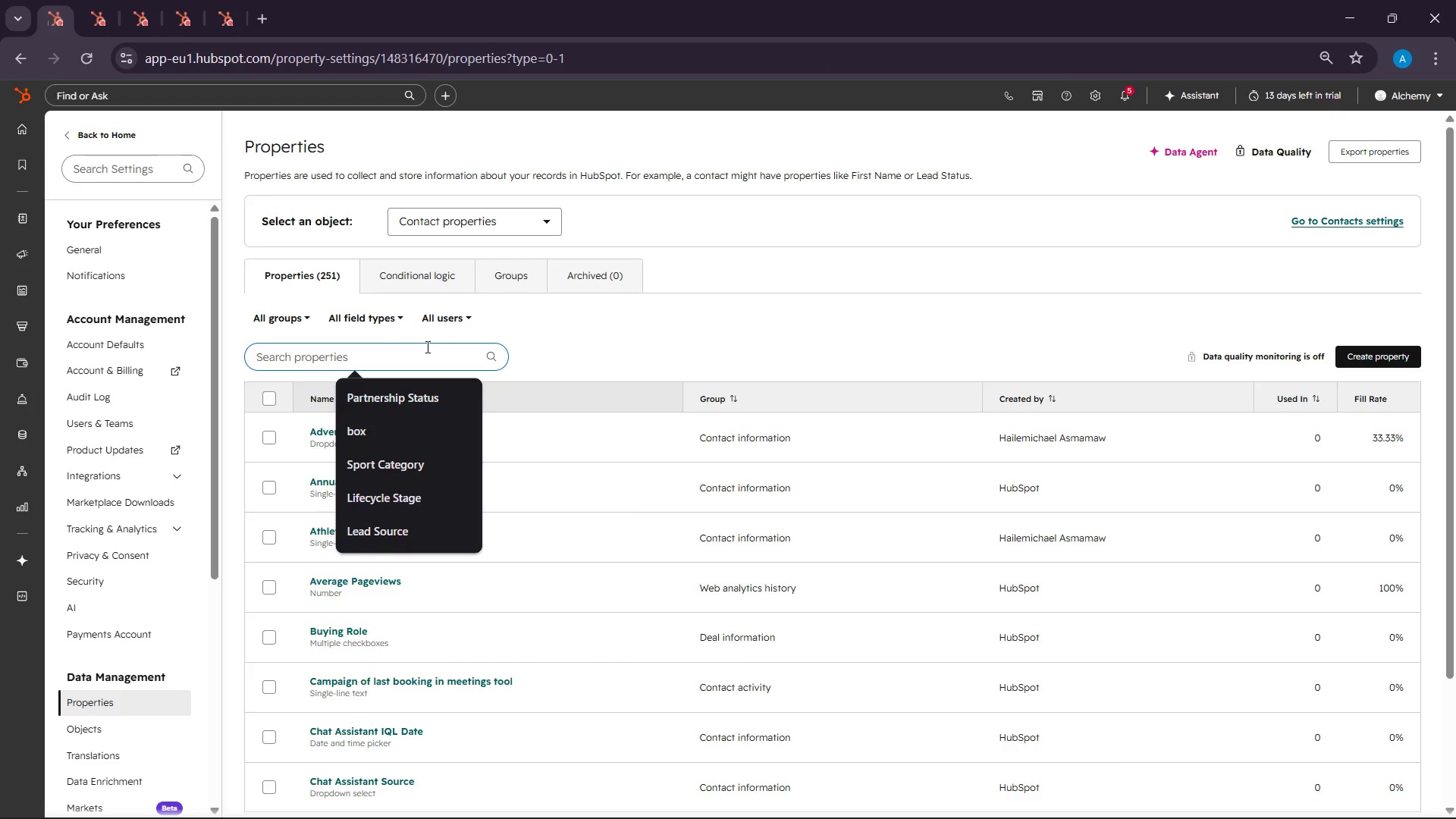 
type(spe)
 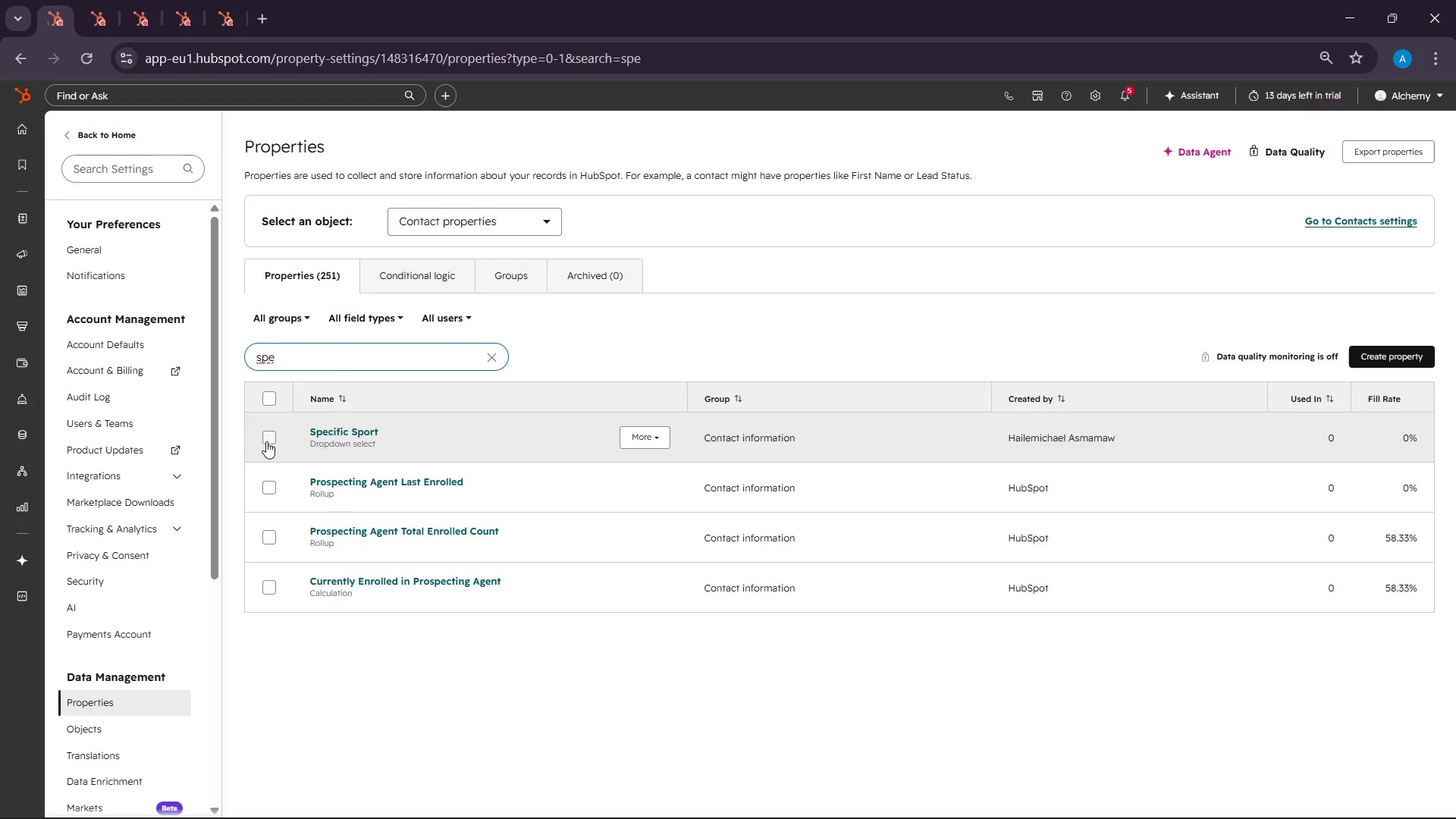 
left_click([345, 441])
 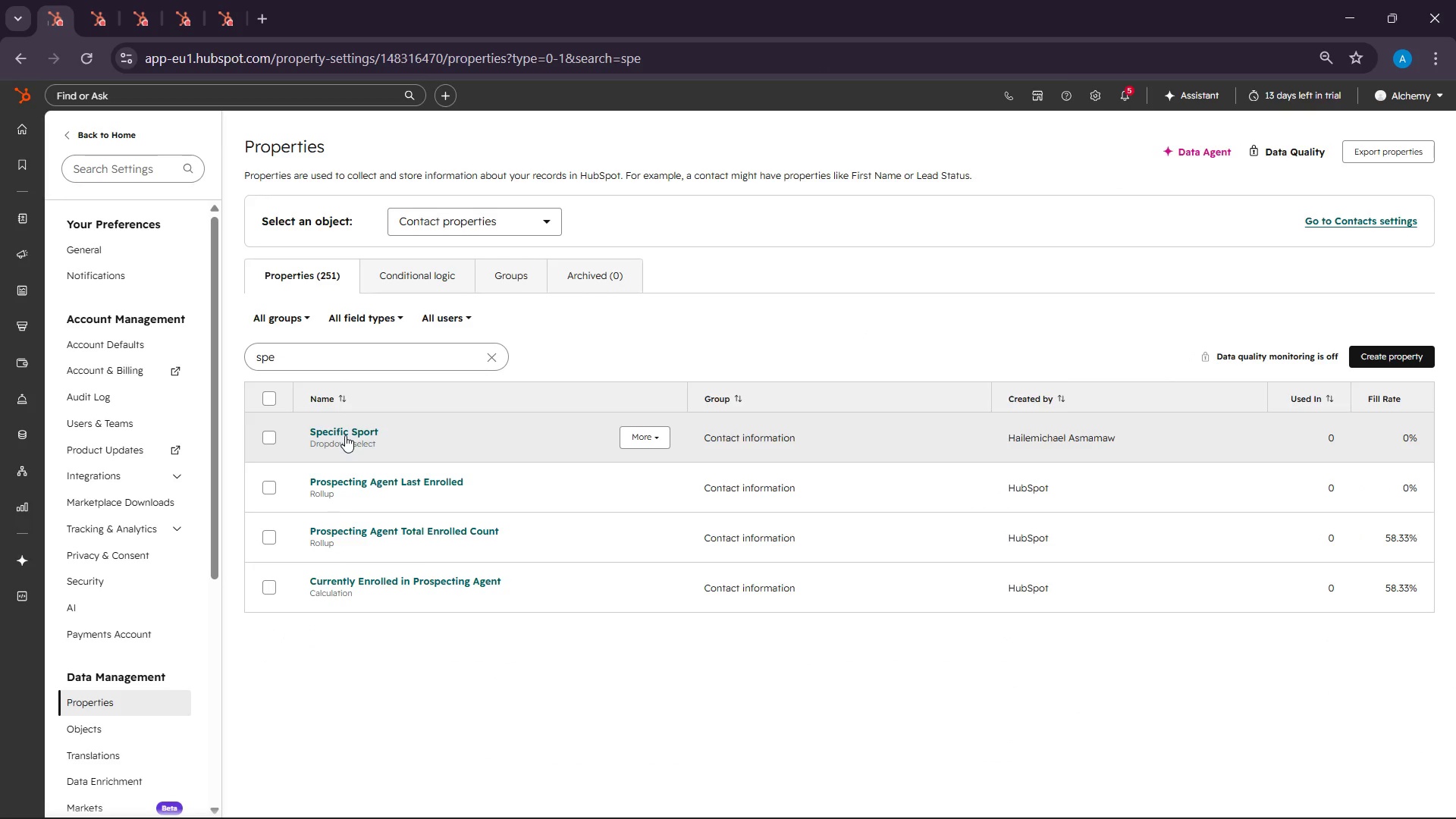 
left_click([345, 435])
 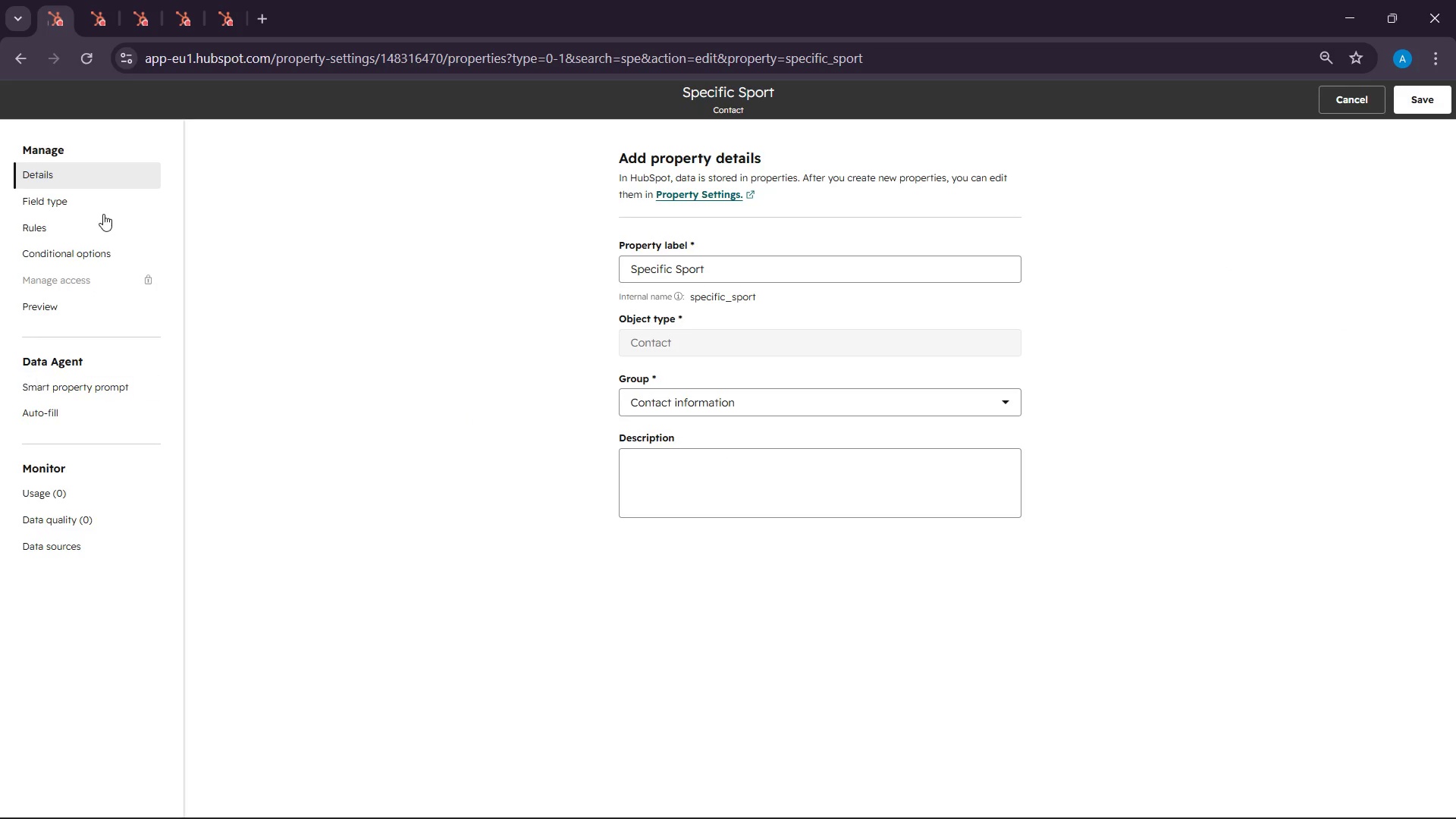 
wait(5.27)
 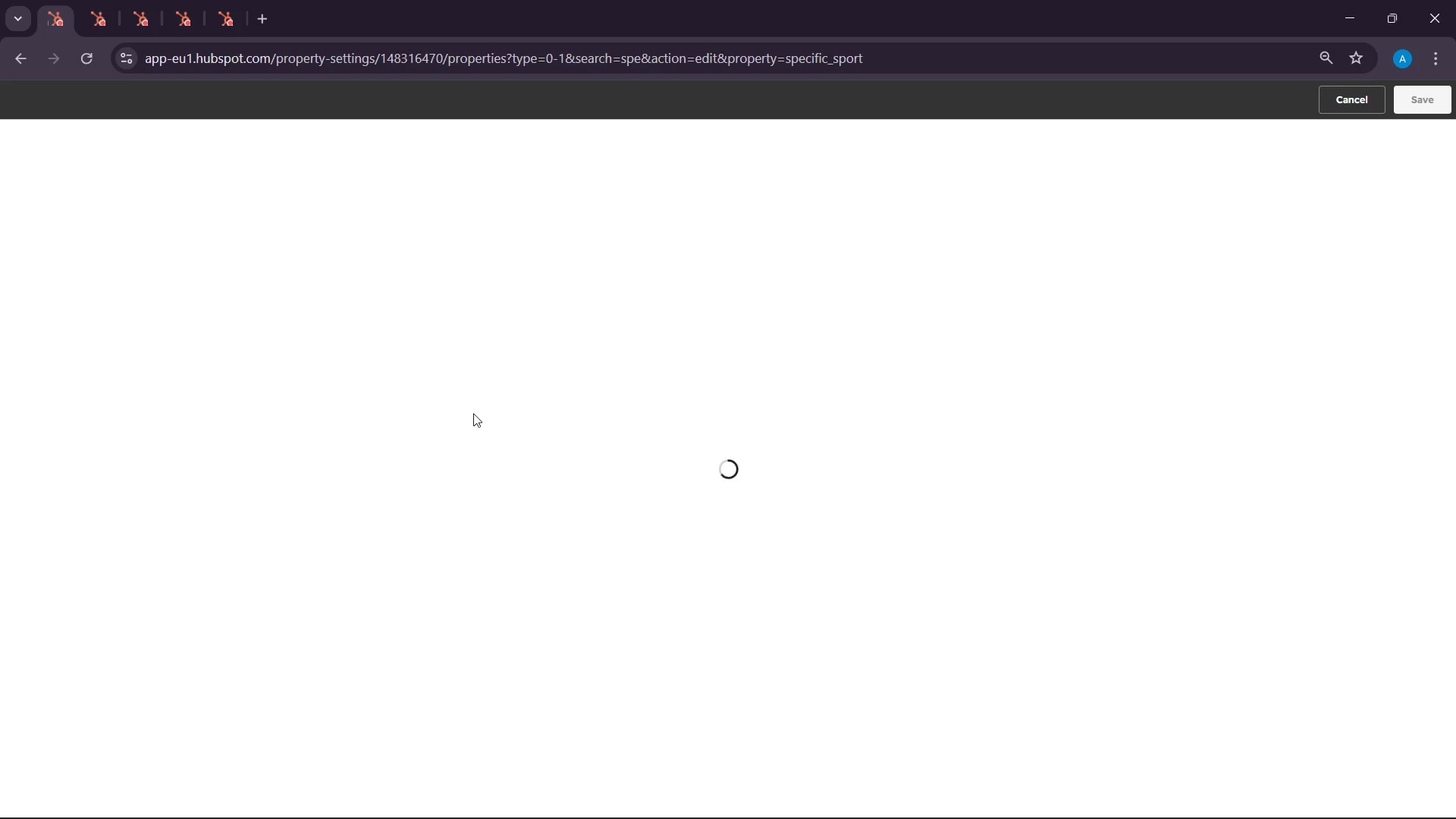 
left_click([22, 205])
 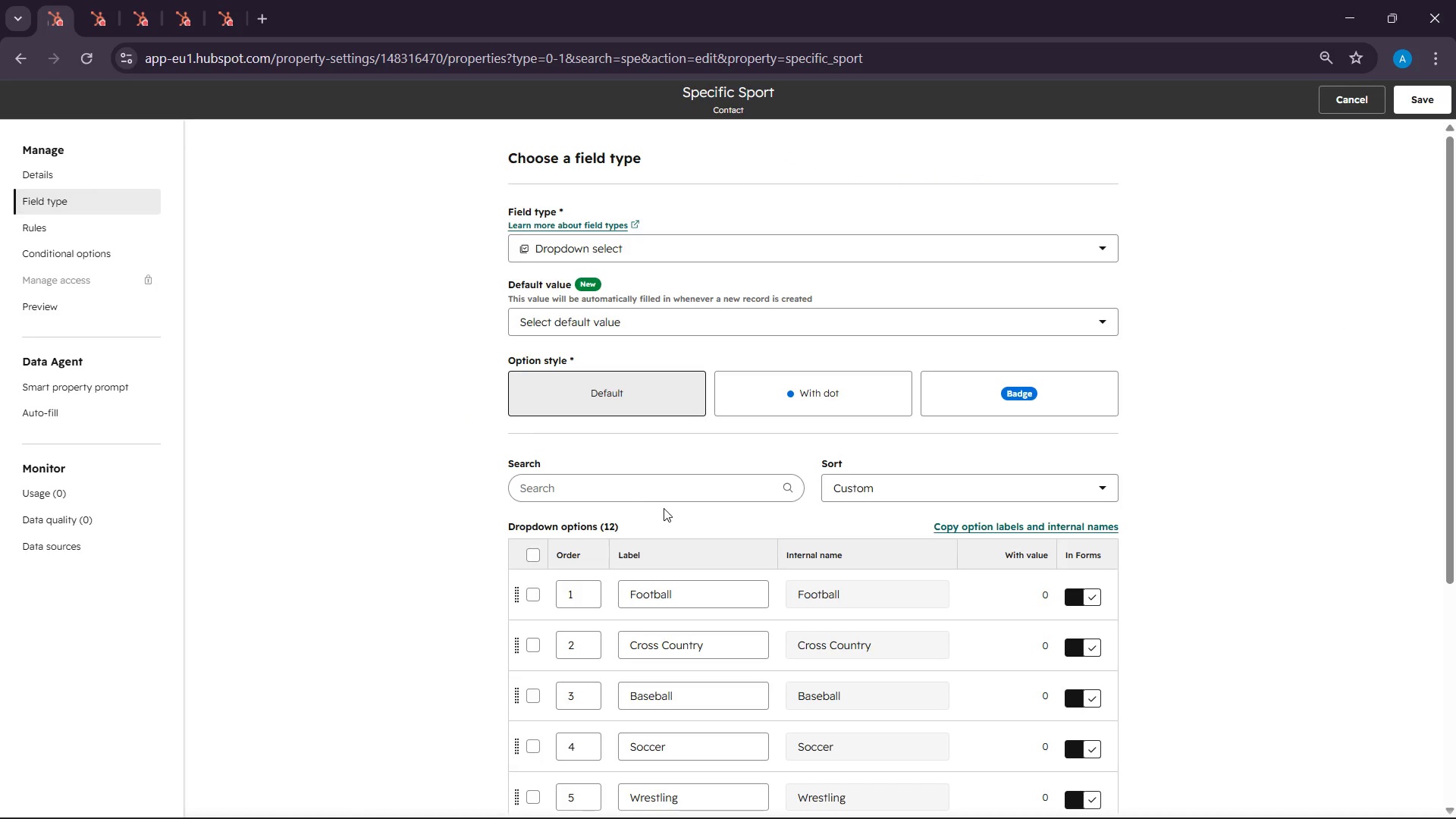 
scroll: coordinate [661, 505], scroll_direction: down, amount: 10.0
 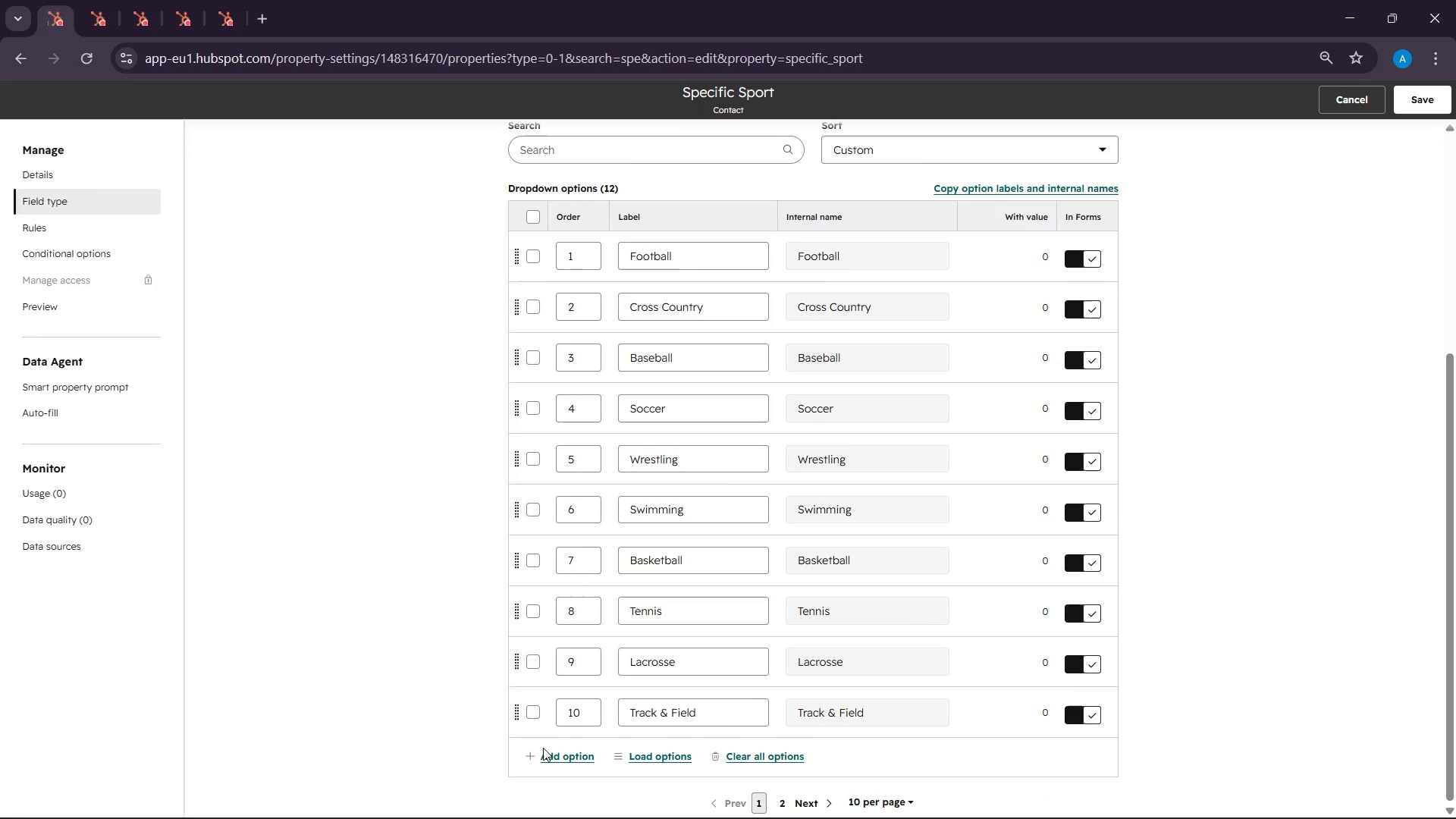 
left_click([557, 755])
 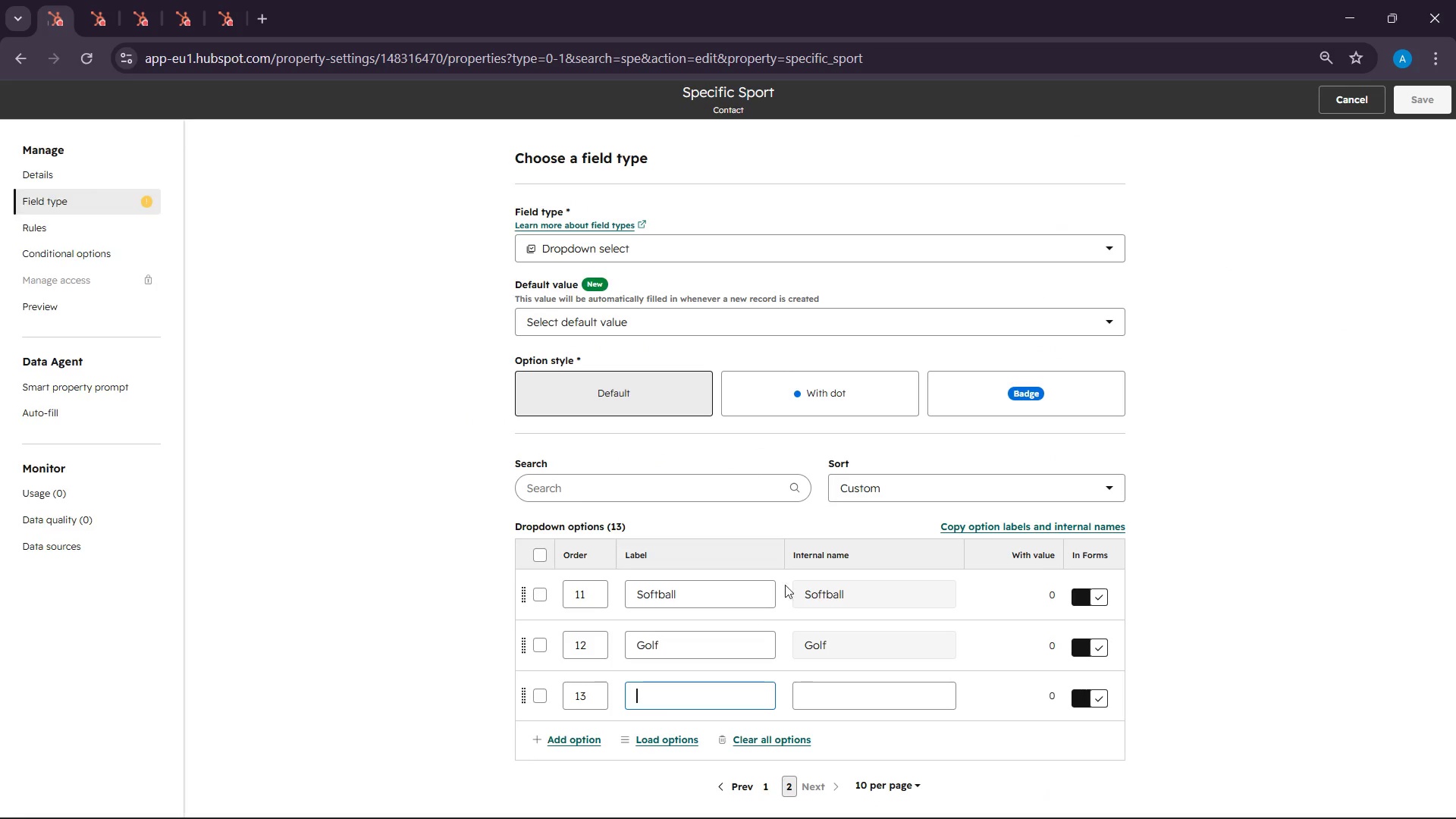 
scroll: coordinate [797, 579], scroll_direction: down, amount: 3.0
 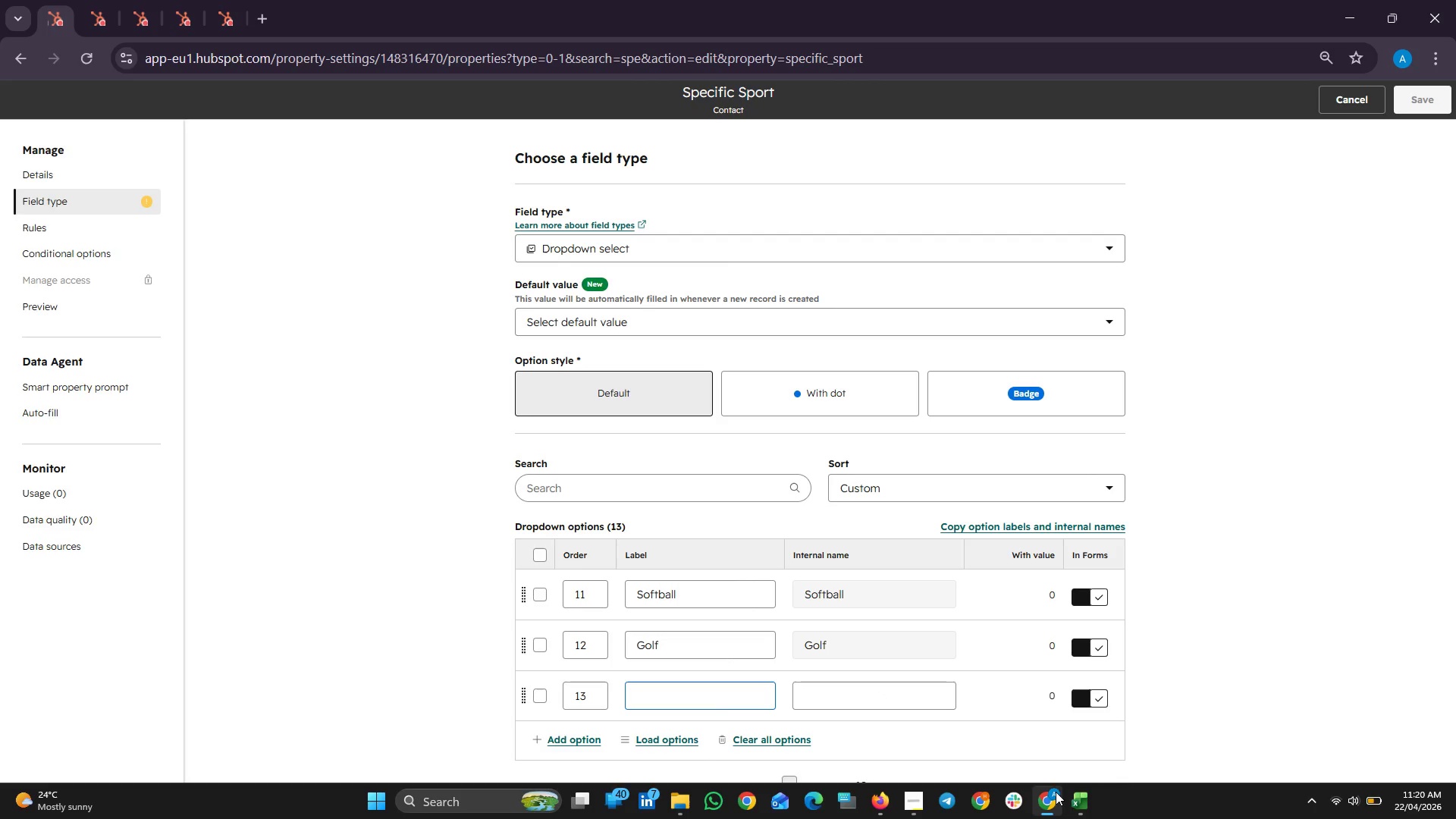 
left_click([1075, 807])
 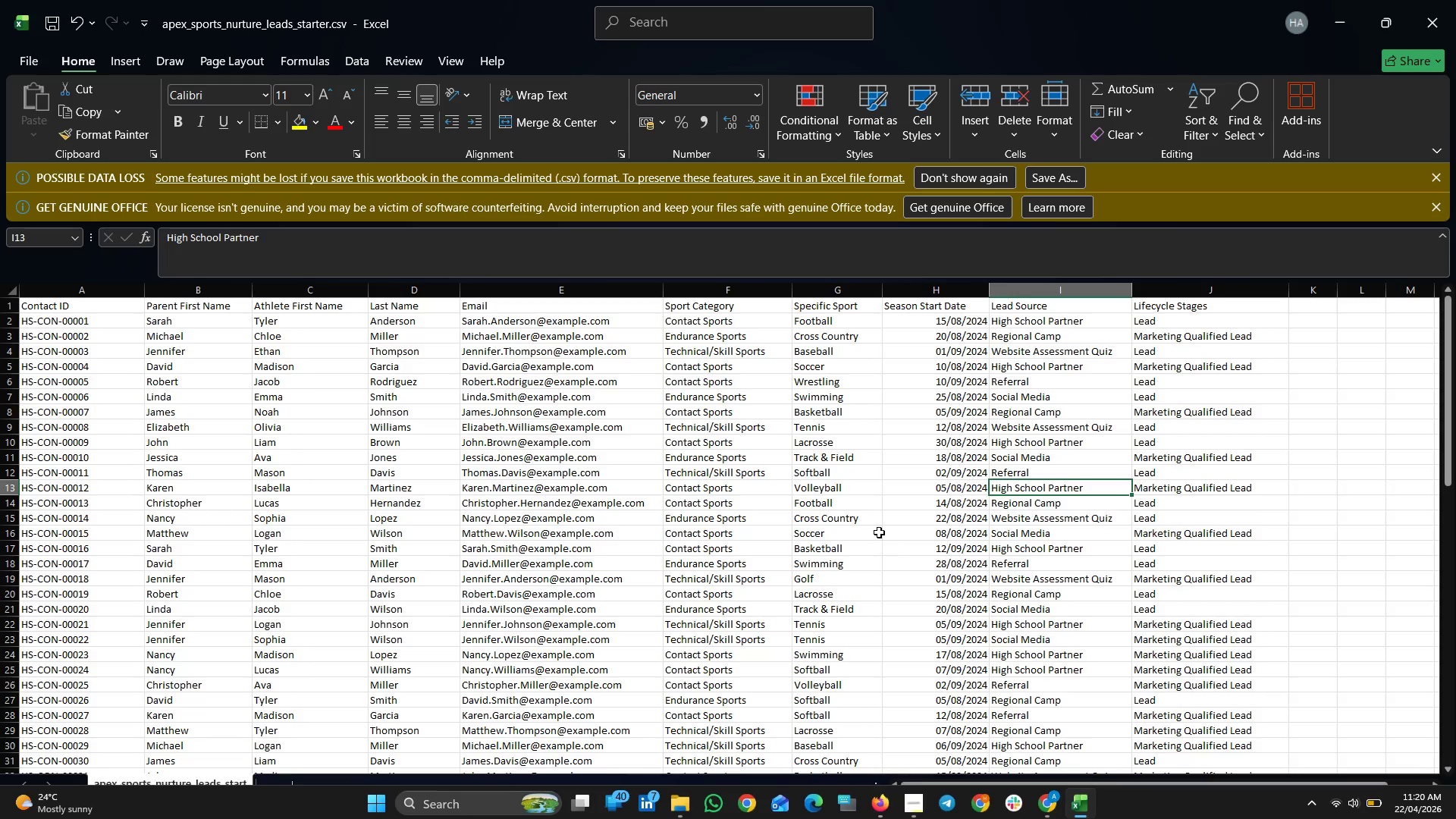 
scroll: coordinate [816, 502], scroll_direction: up, amount: 5.0
 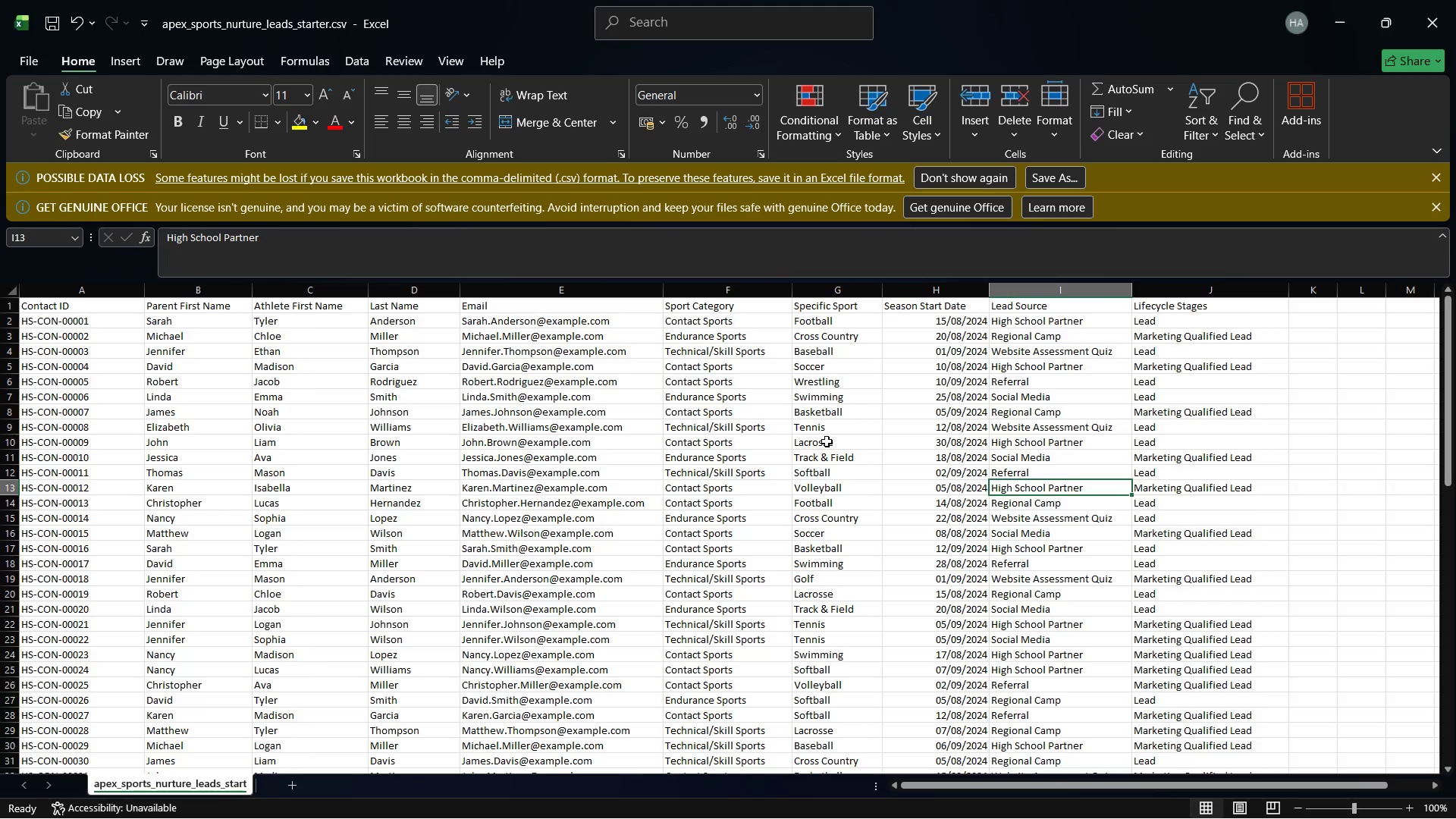 
wait(6.65)
 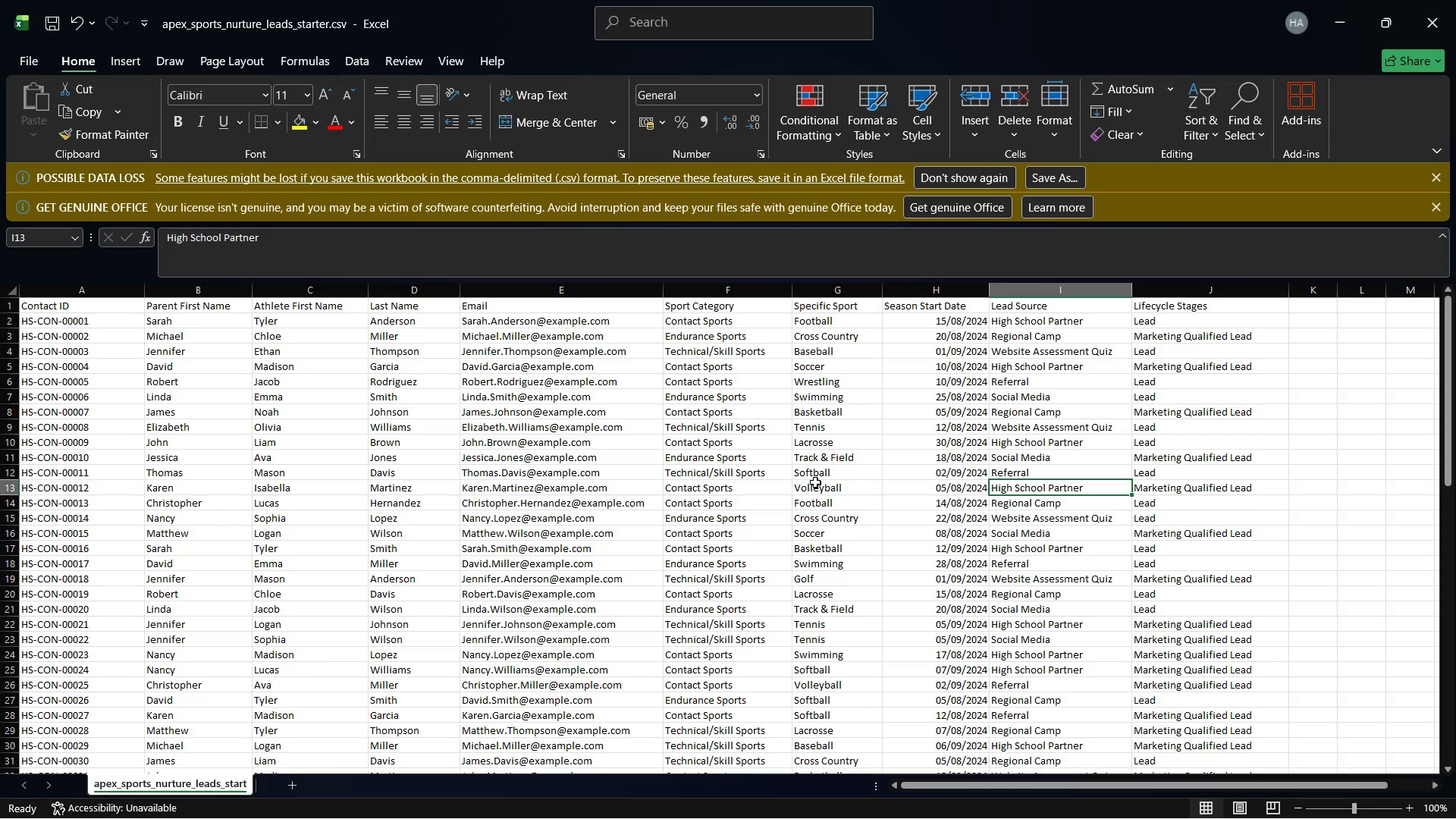 
scroll: coordinate [818, 489], scroll_direction: up, amount: 2.0
 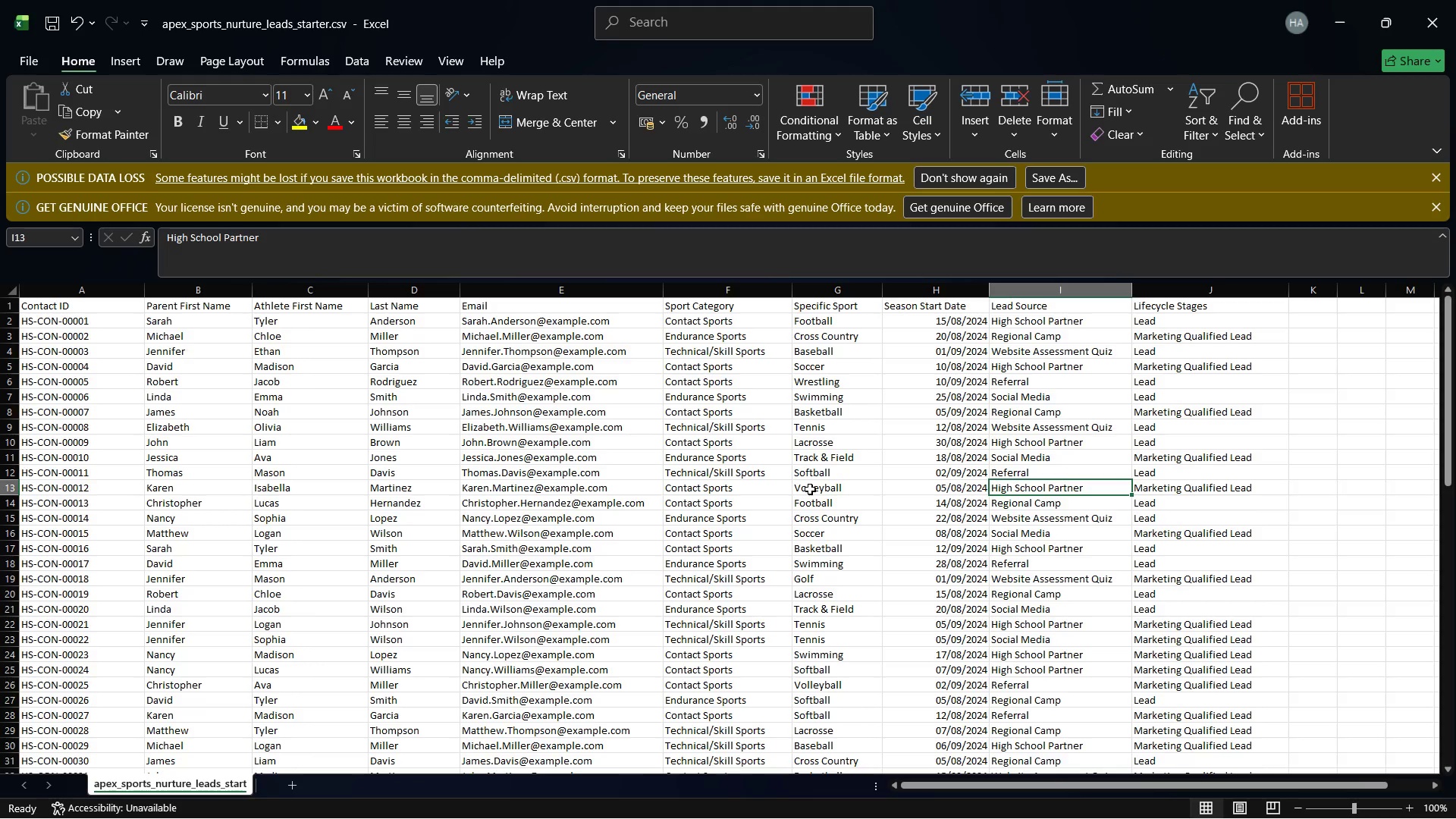 
left_click([810, 486])
 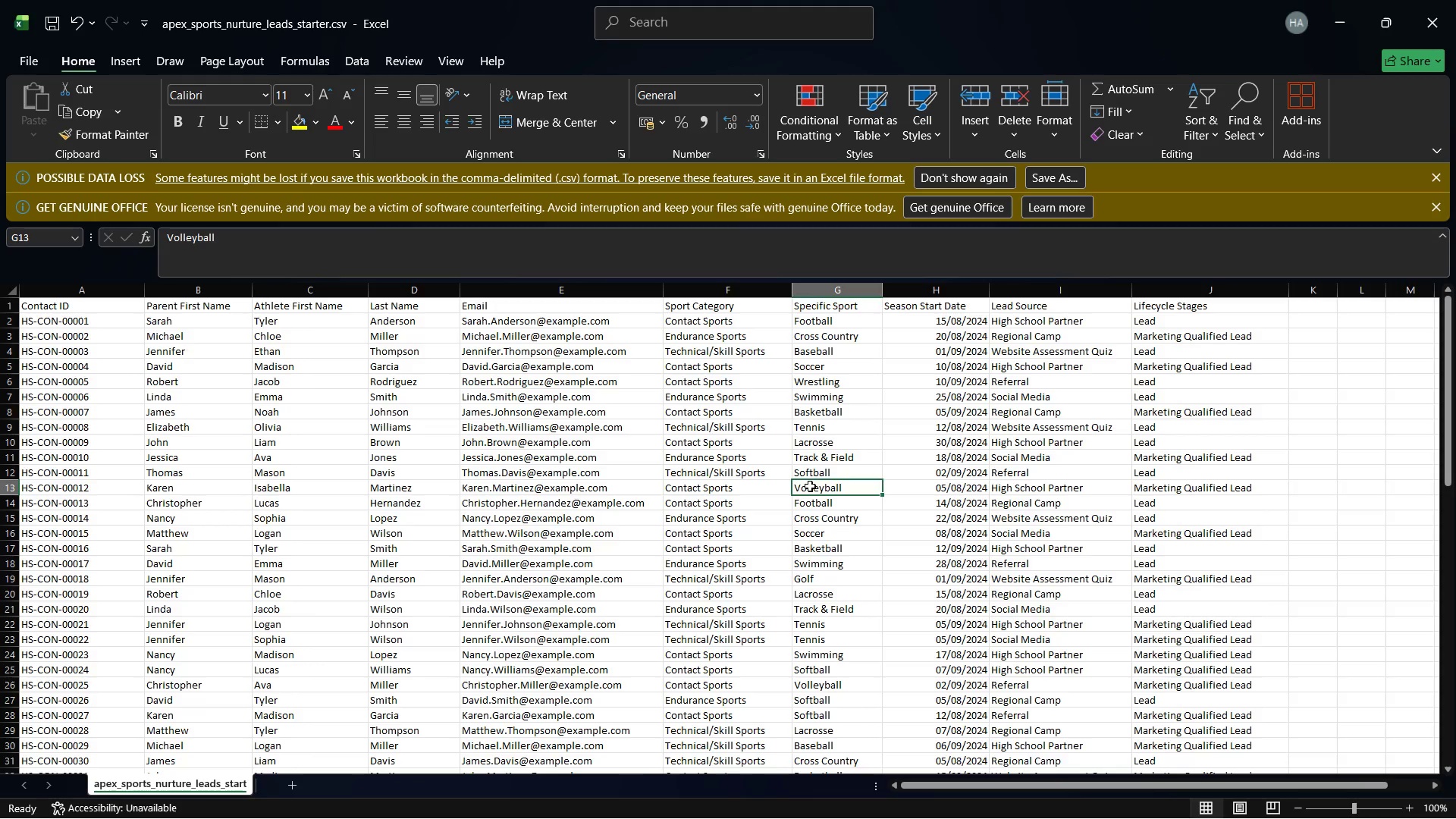 
right_click([810, 486])
 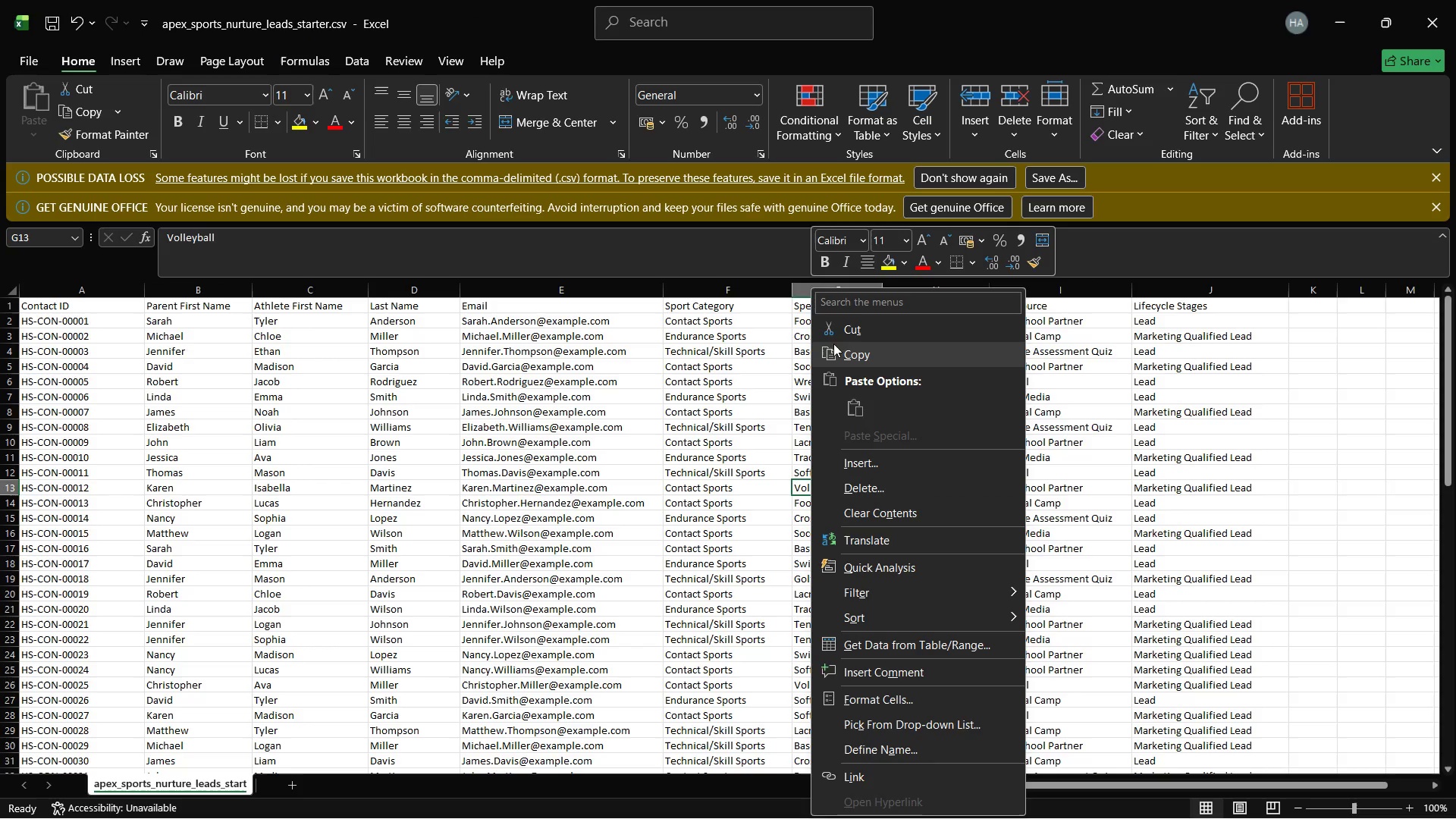 
left_click([834, 348])
 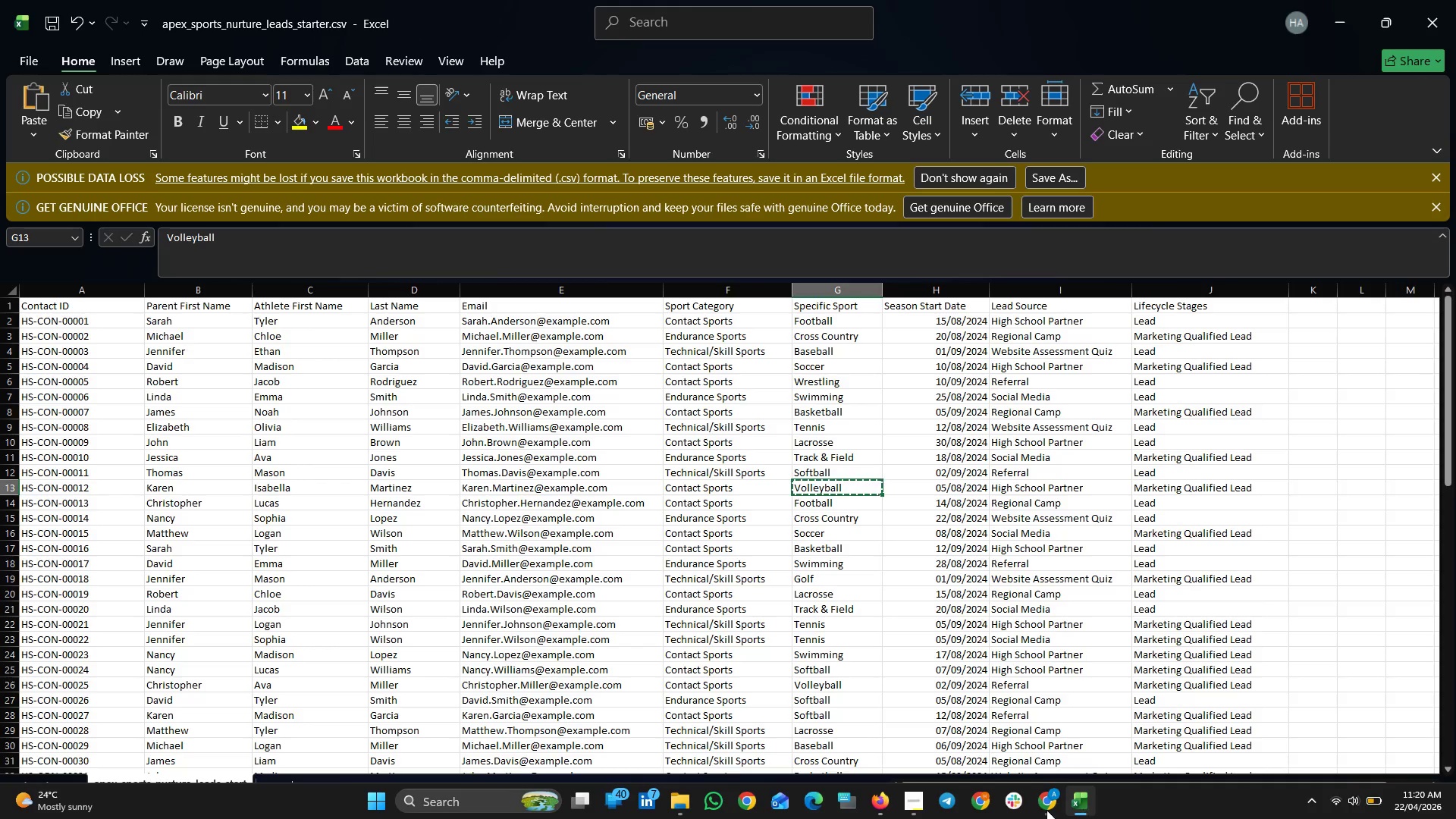 
left_click([1057, 802])
 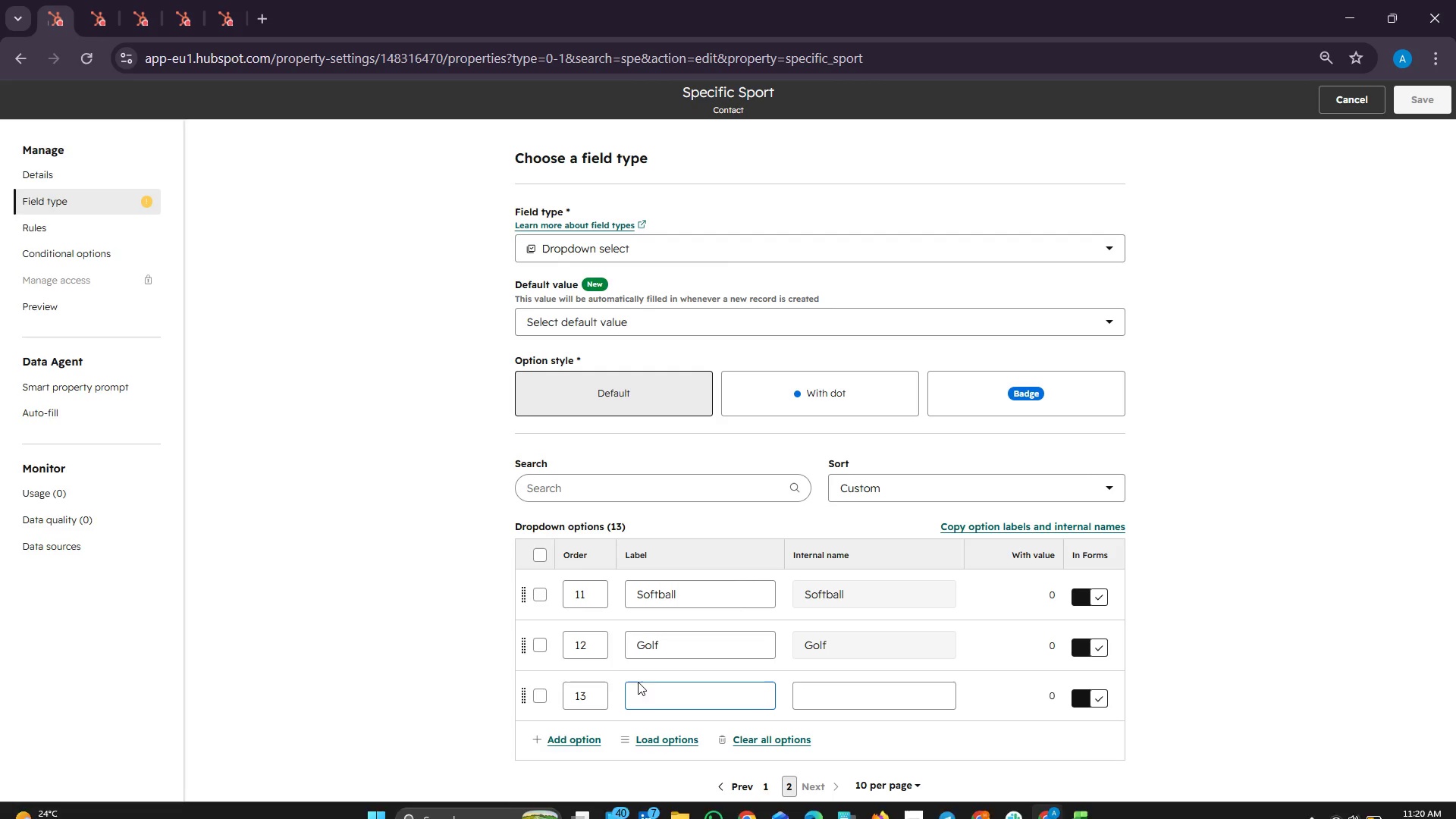 
right_click([645, 682])
 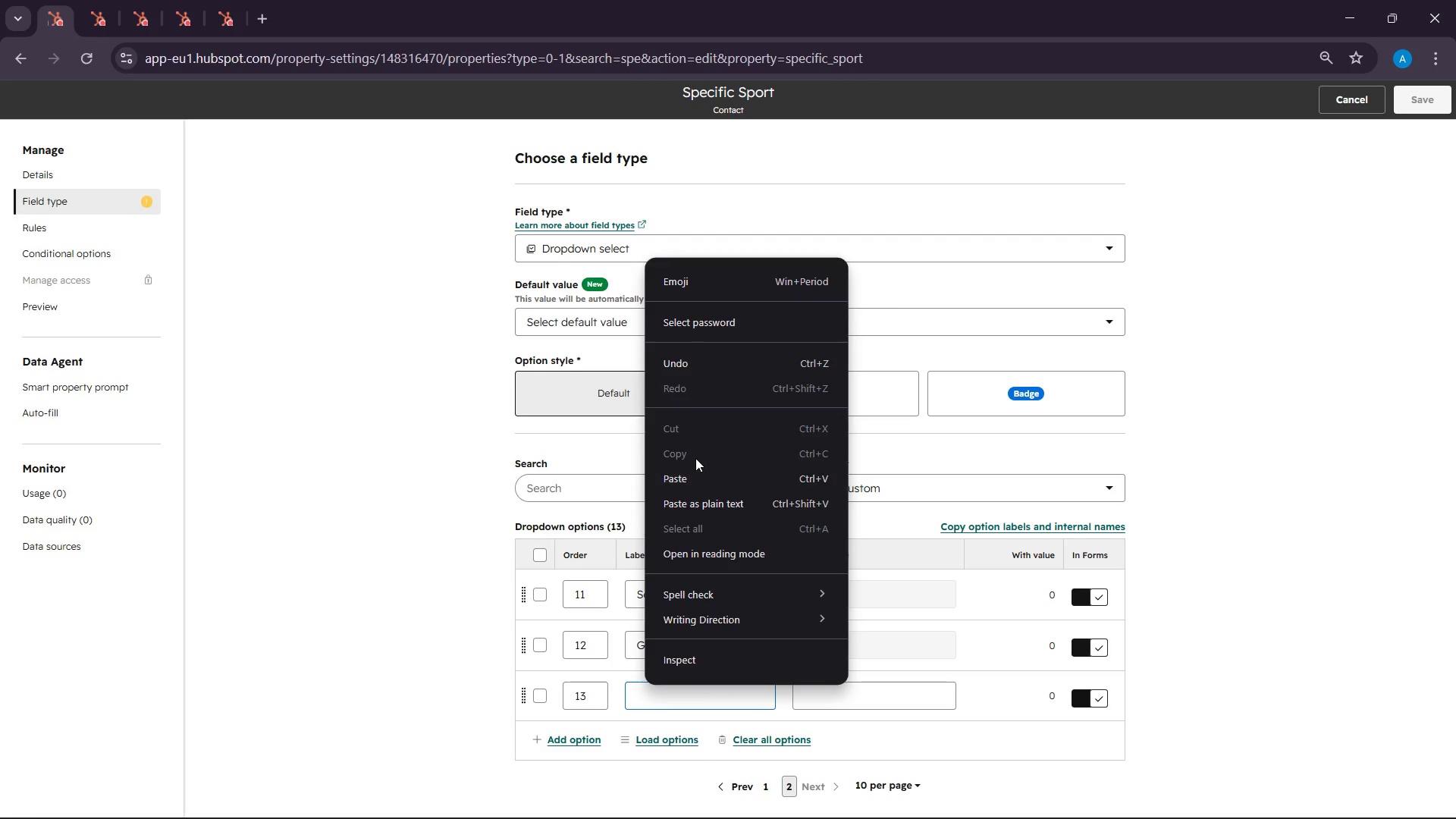 
left_click([697, 473])
 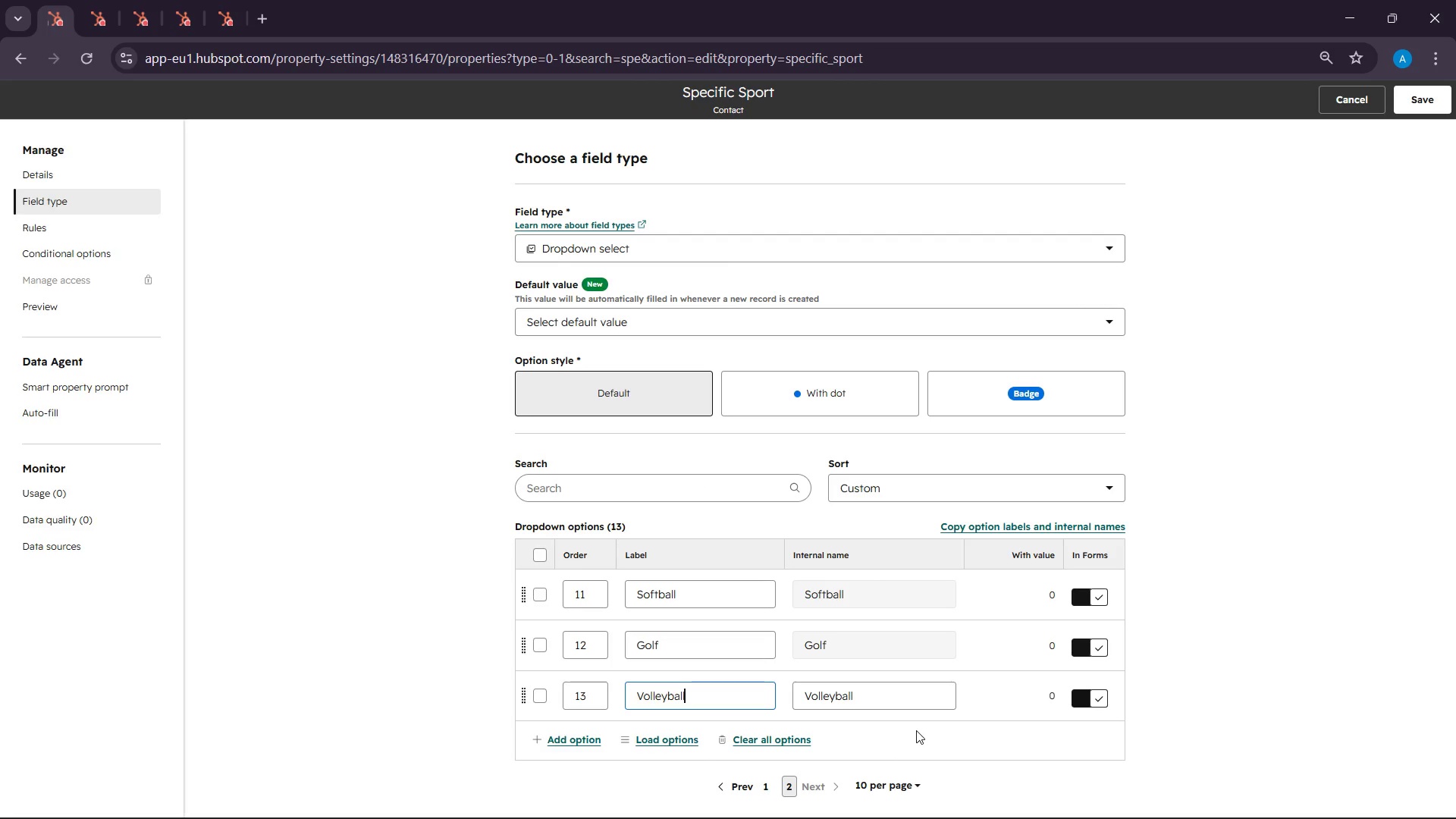 
scroll: coordinate [751, 755], scroll_direction: down, amount: 4.0
 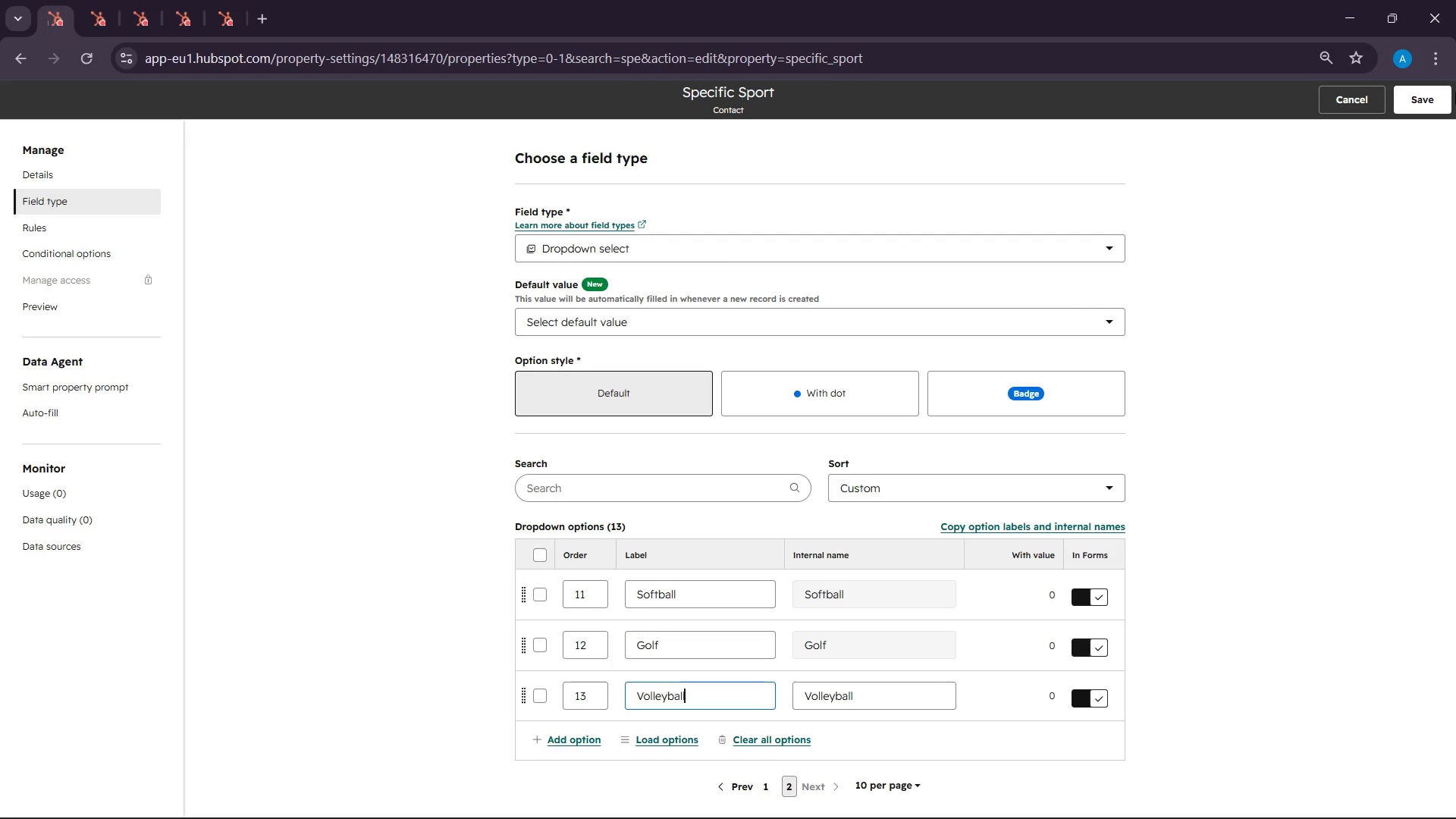 
left_click([1438, 97])
 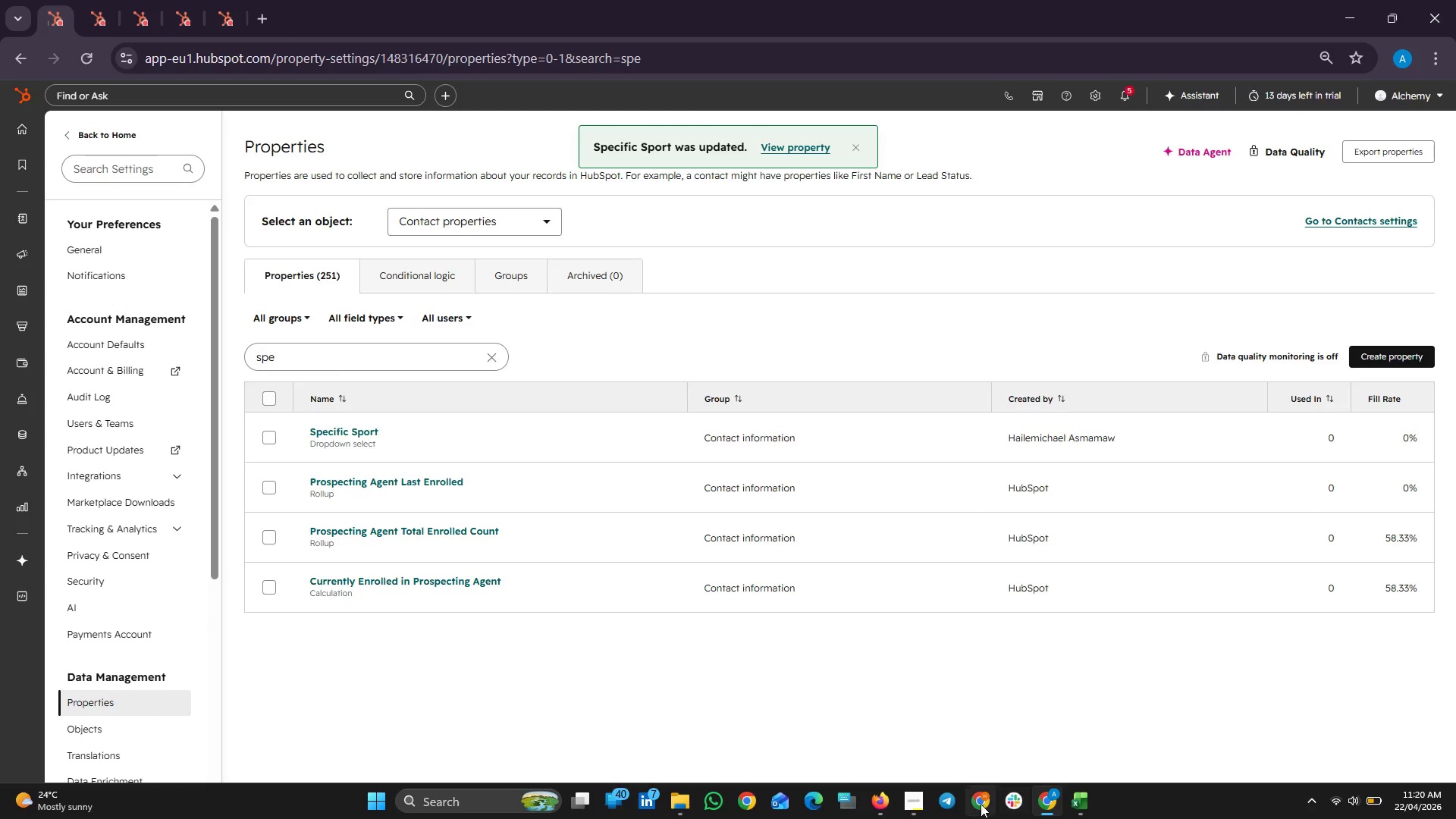 
left_click([916, 804])